 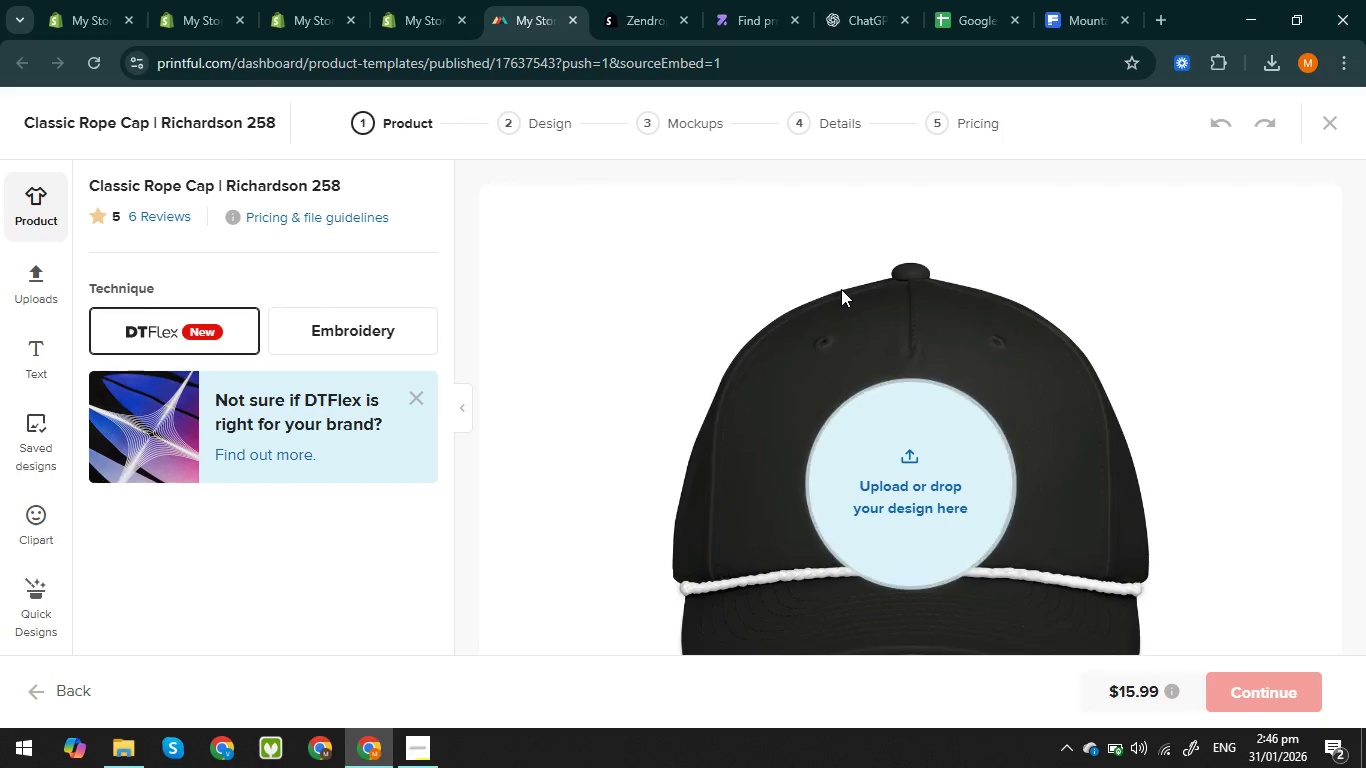 
mouse_move([581, 37])
 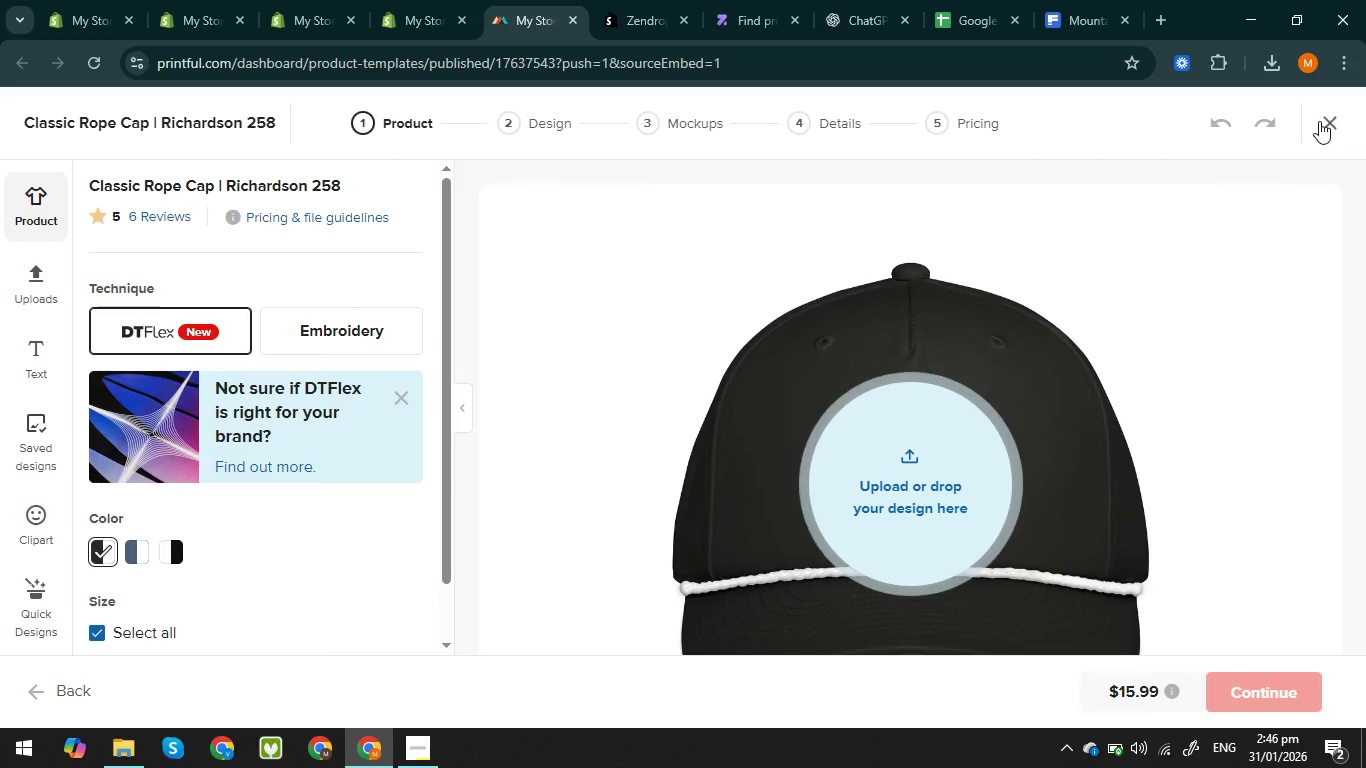 
left_click([1327, 120])
 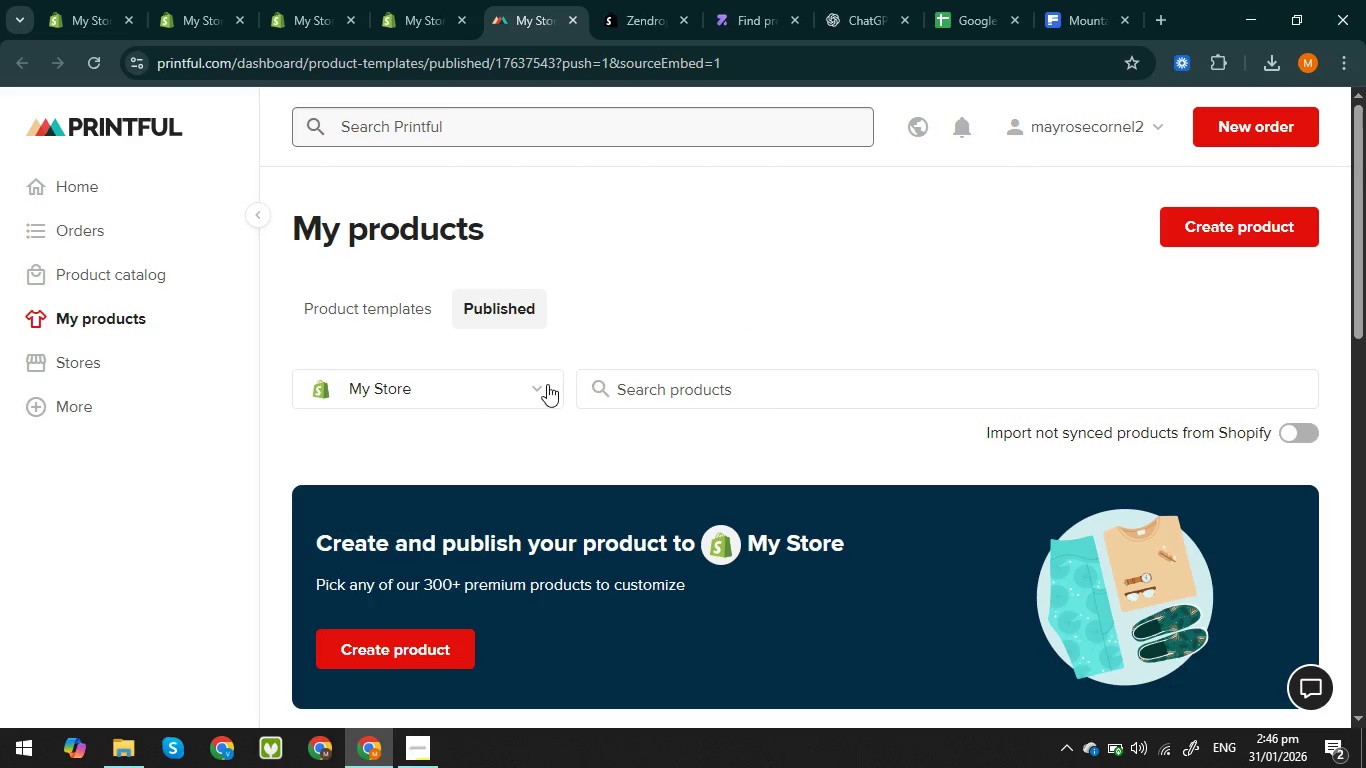 
left_click([537, 392])
 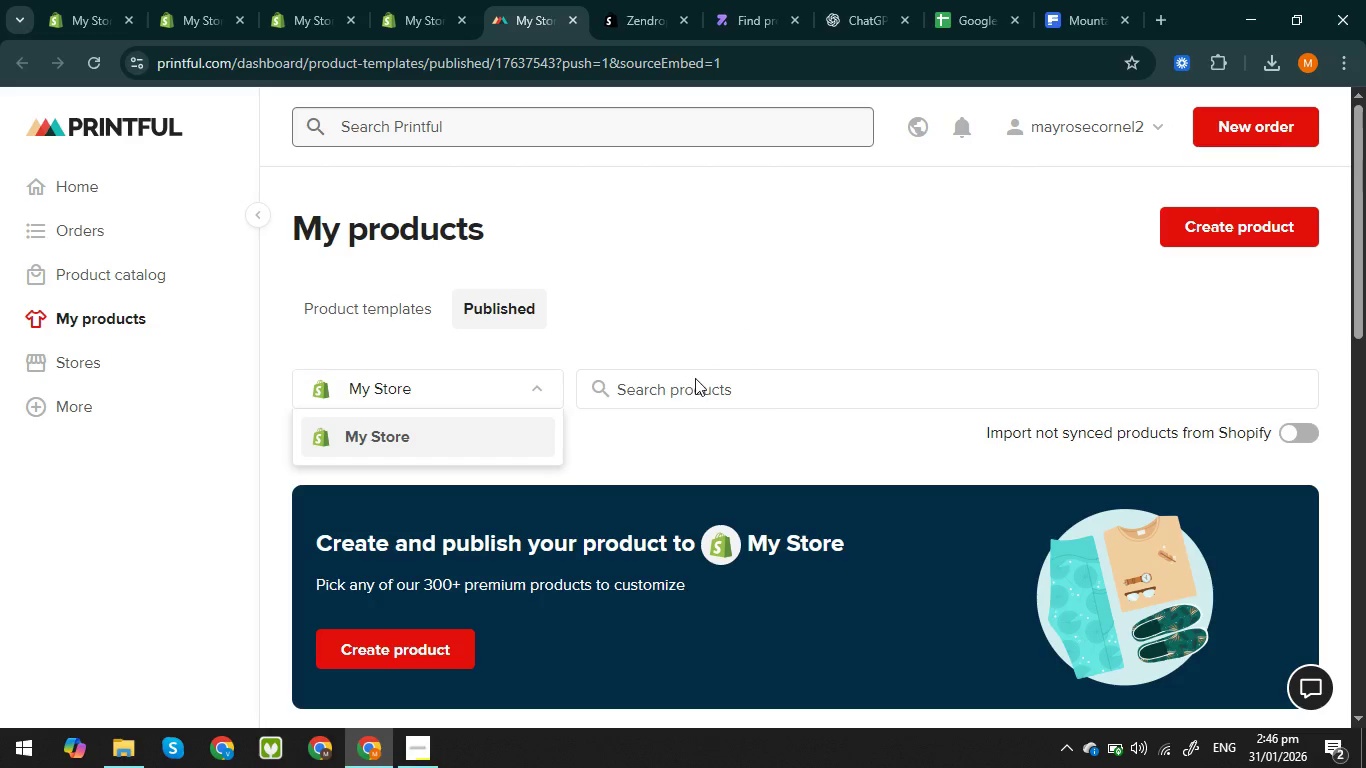 
left_click([695, 378])
 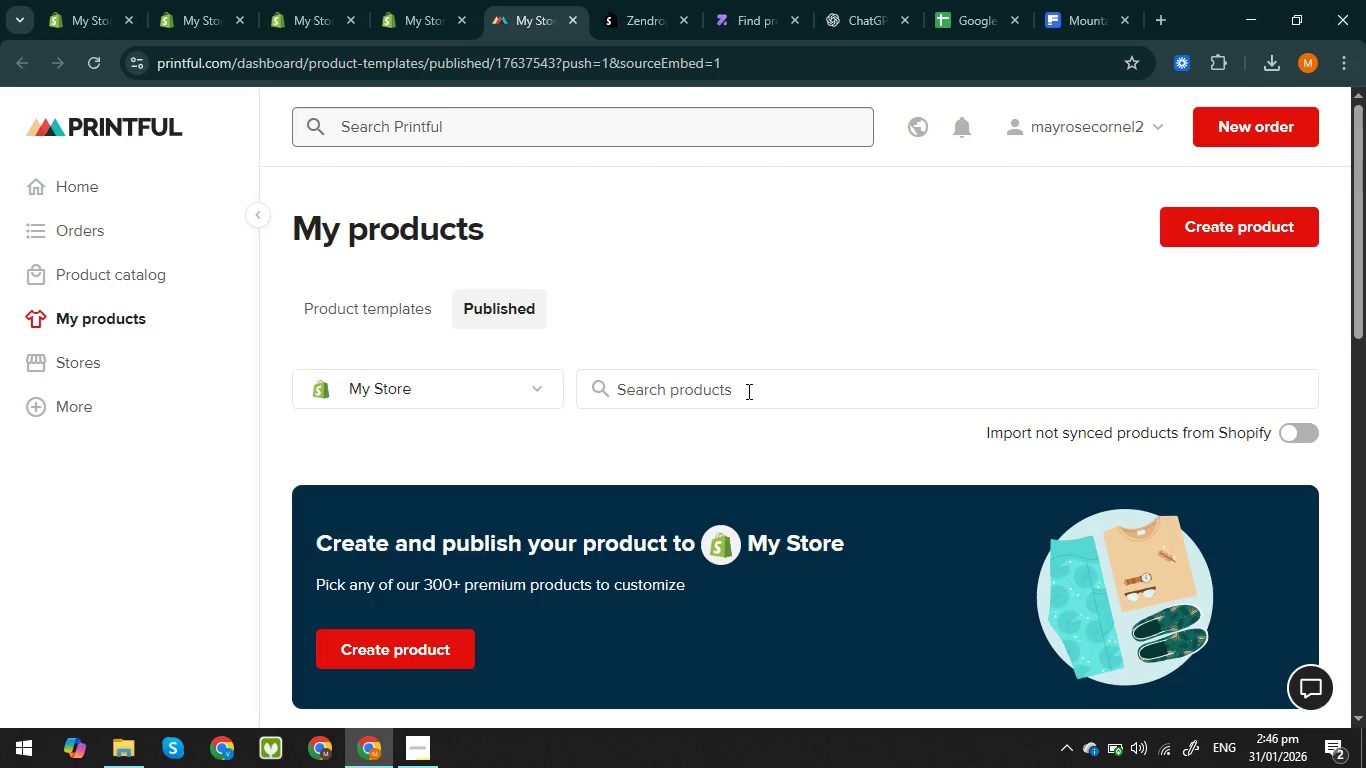 
left_click([747, 391])
 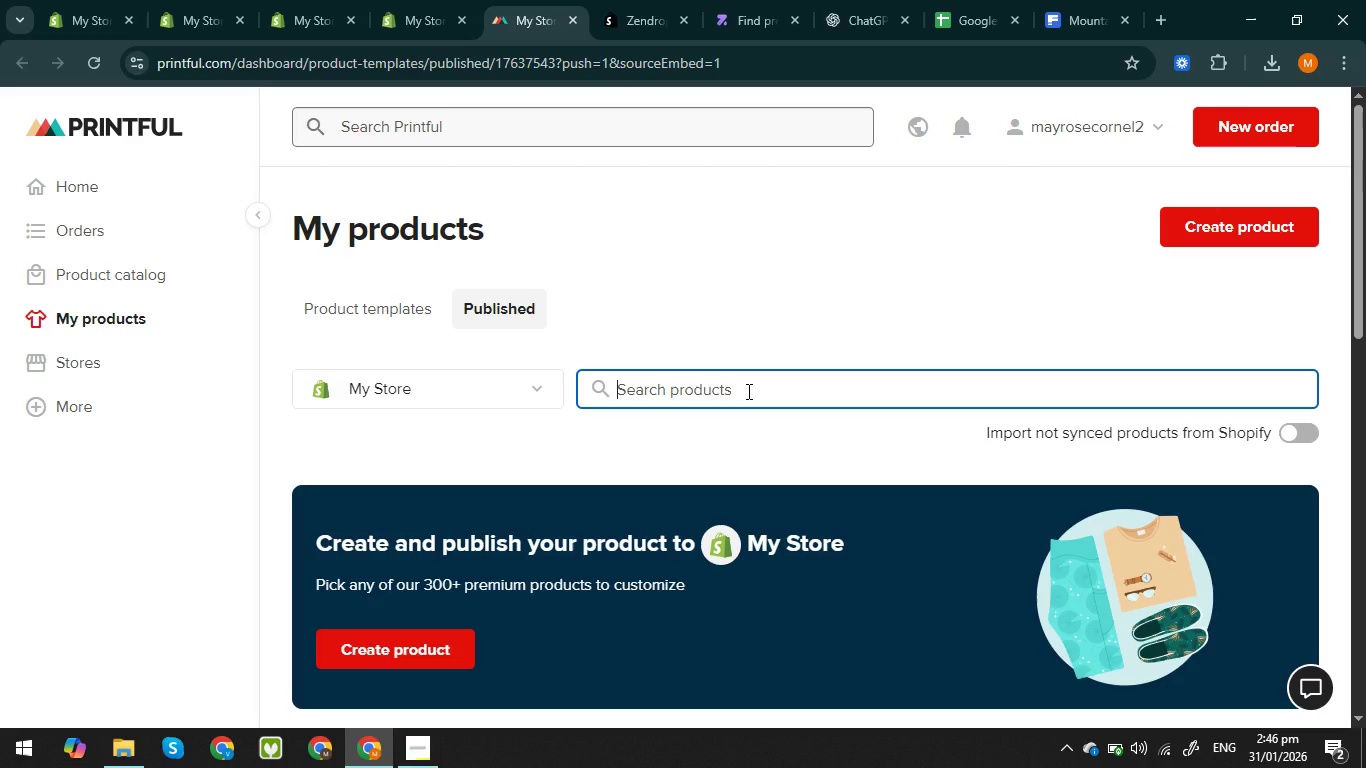 
left_click([747, 391])
 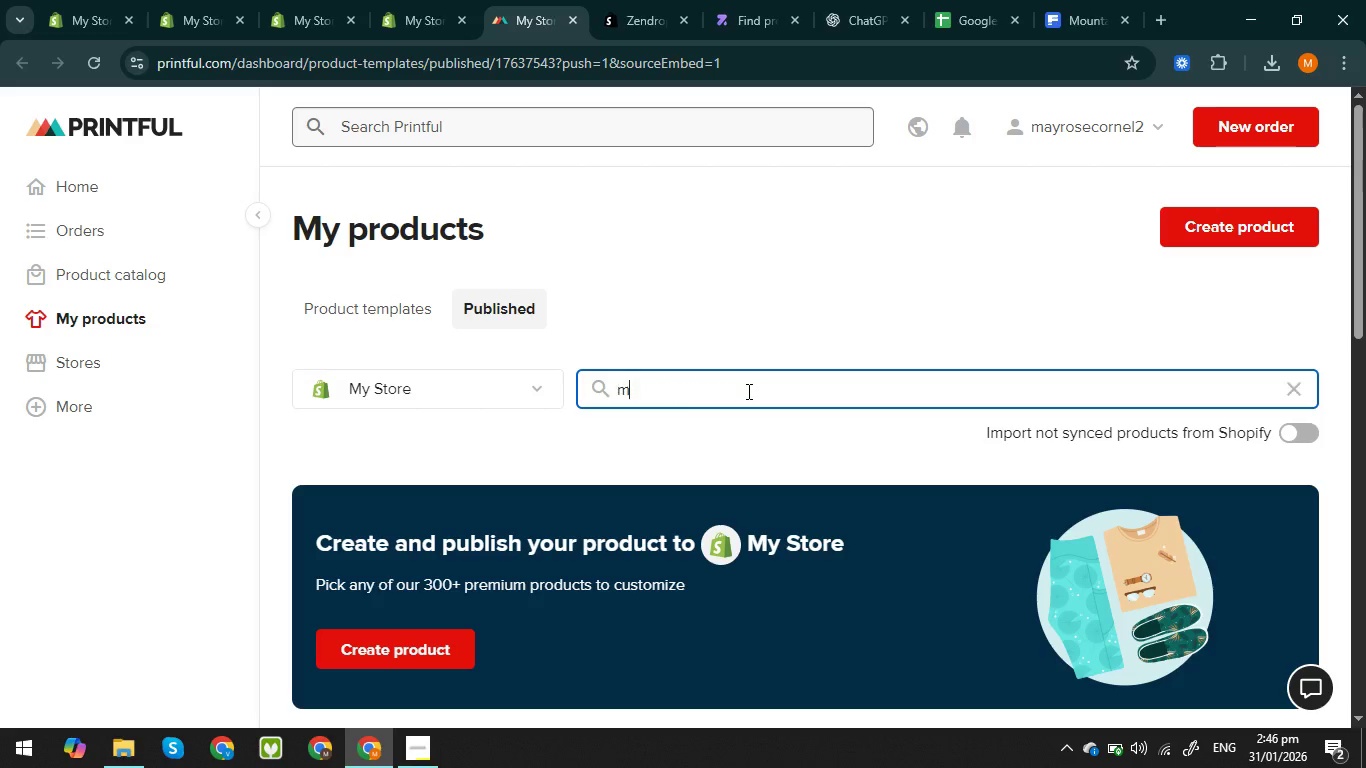 
type(mug)
 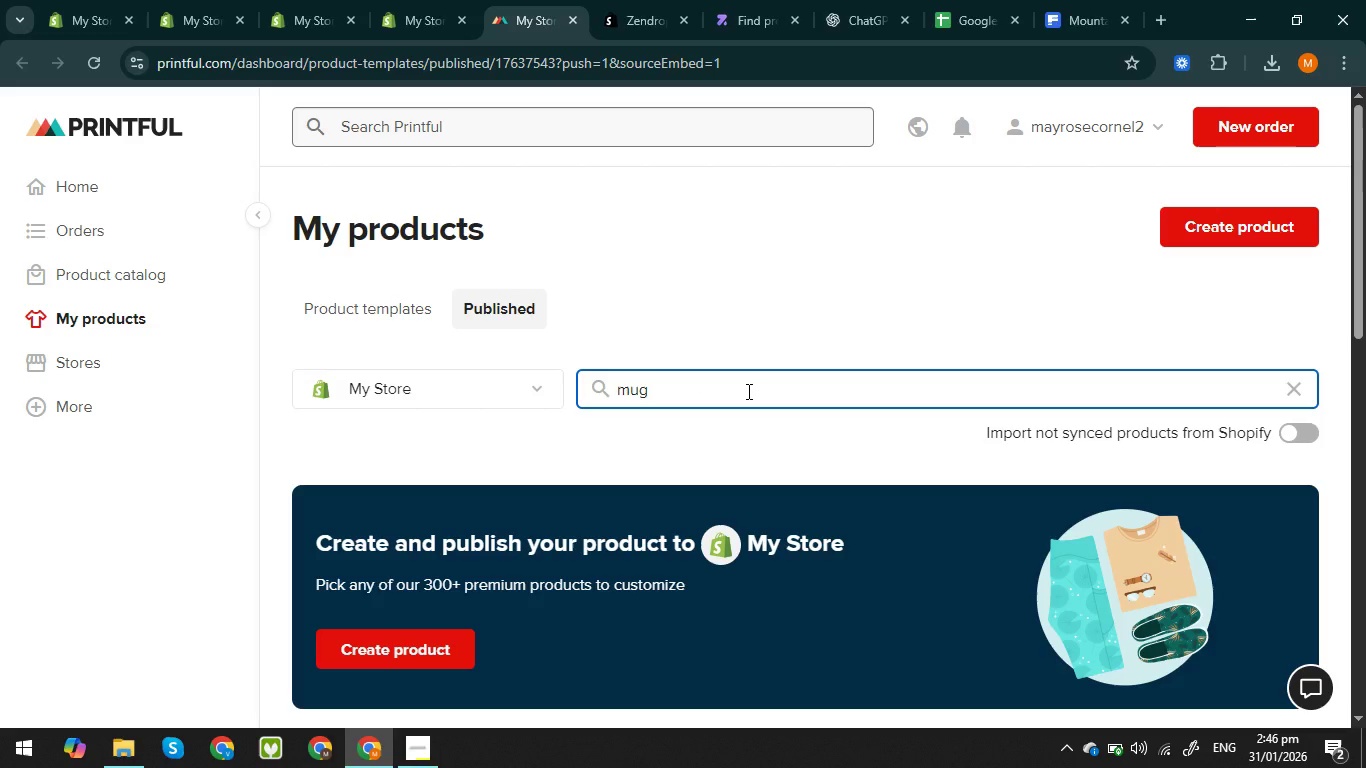 
key(Enter)
 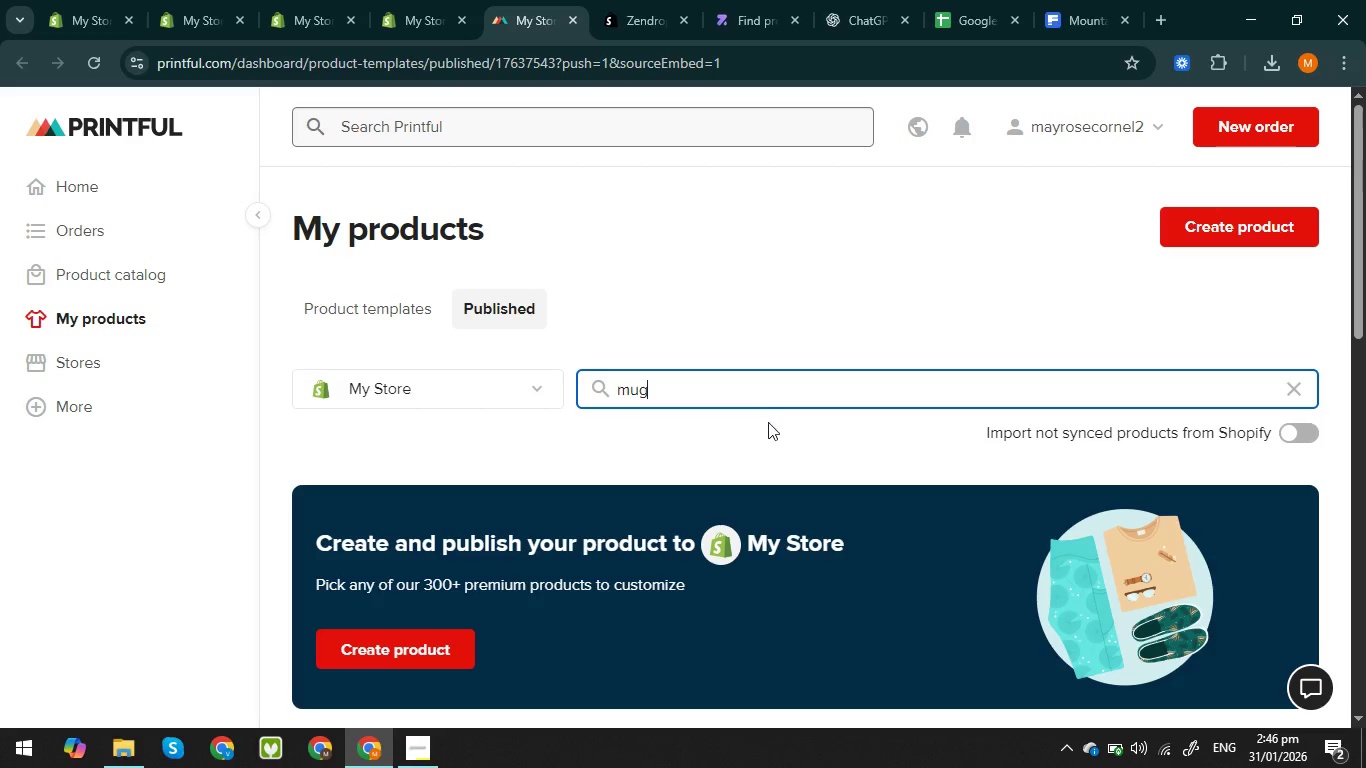 
scroll: coordinate [754, 469], scroll_direction: down, amount: 5.0
 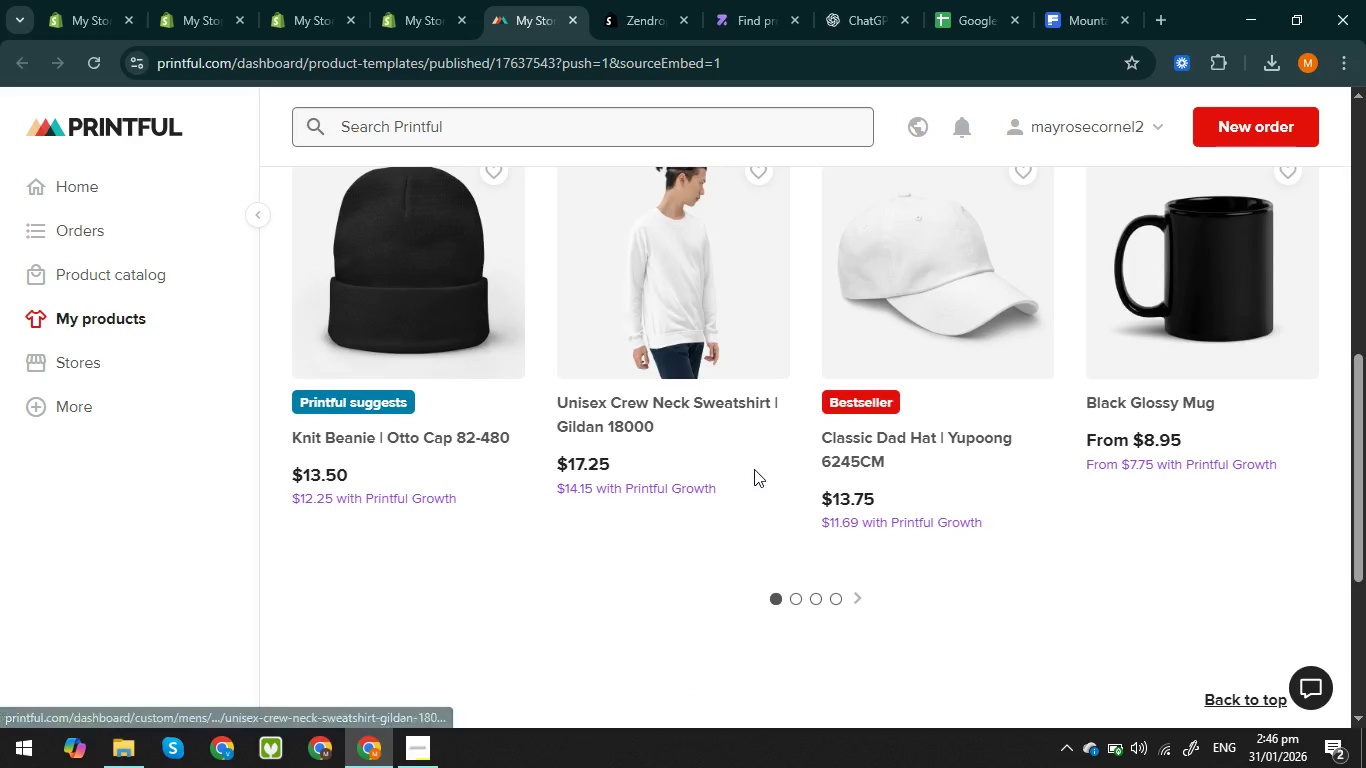 
scroll: coordinate [754, 469], scroll_direction: up, amount: 1.0
 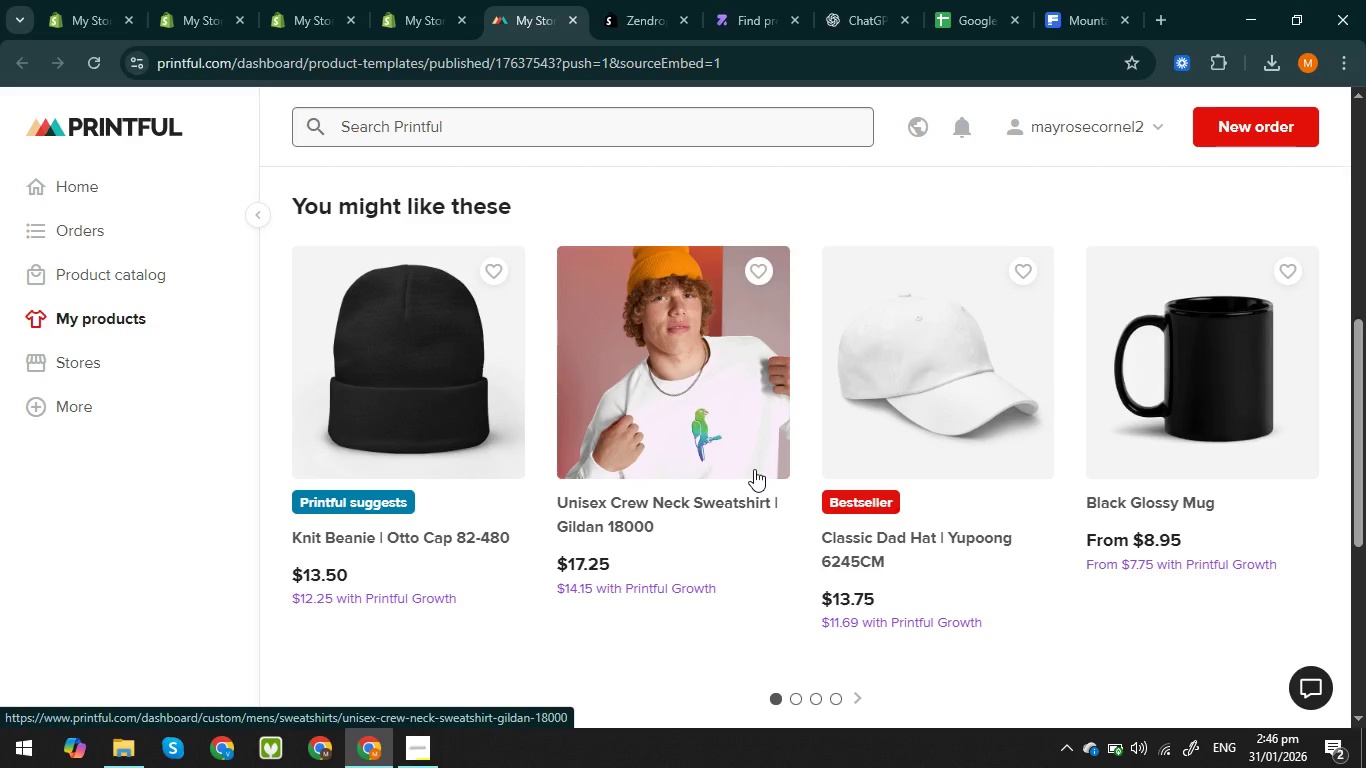 
key(Control+ControlLeft)
 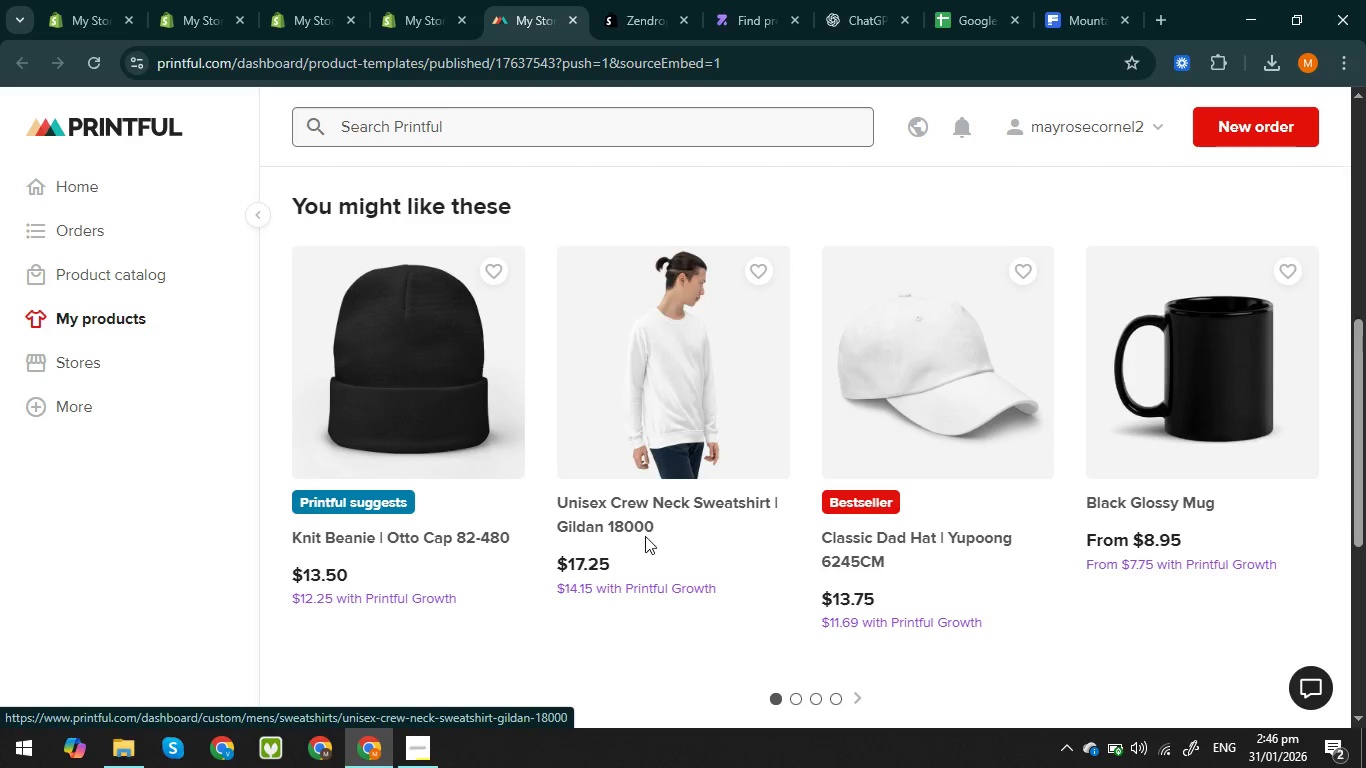 
scroll: coordinate [644, 539], scroll_direction: up, amount: 10.0
 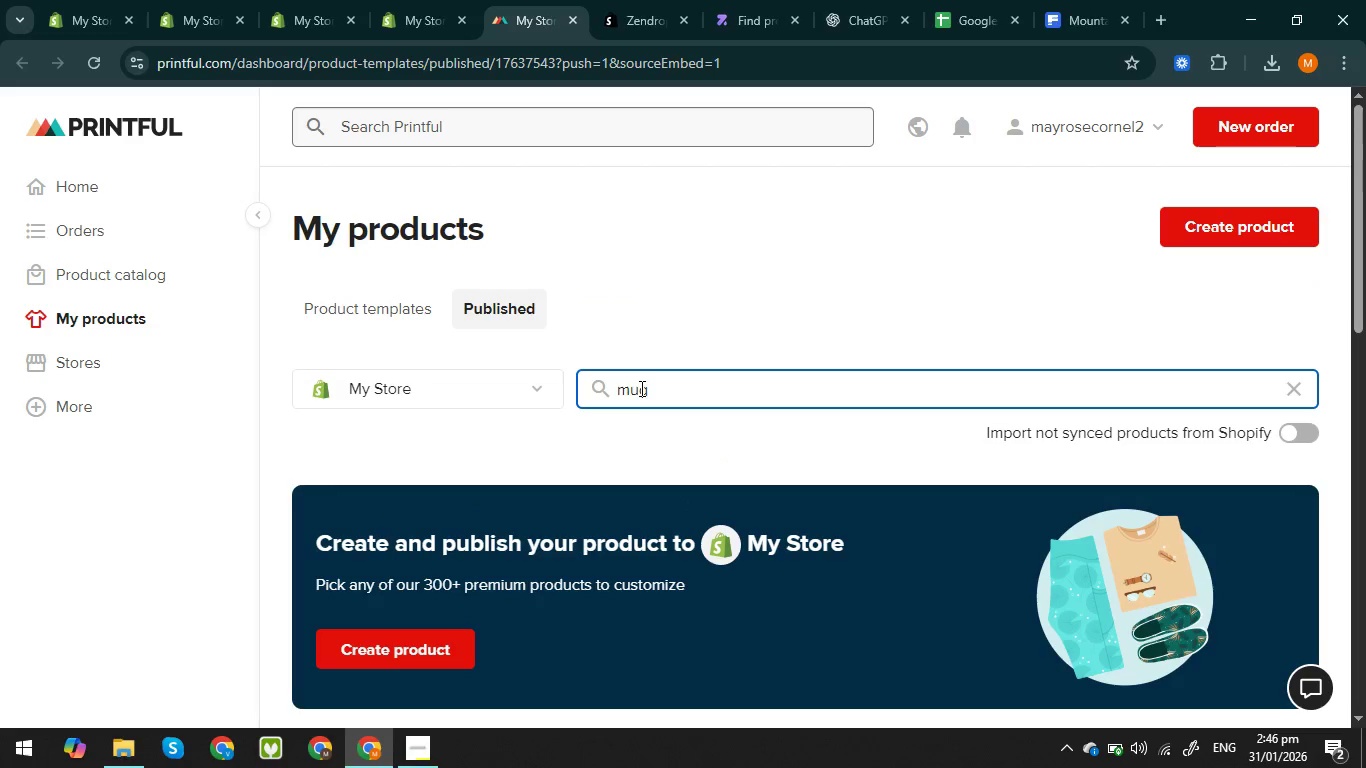 
double_click([640, 388])
 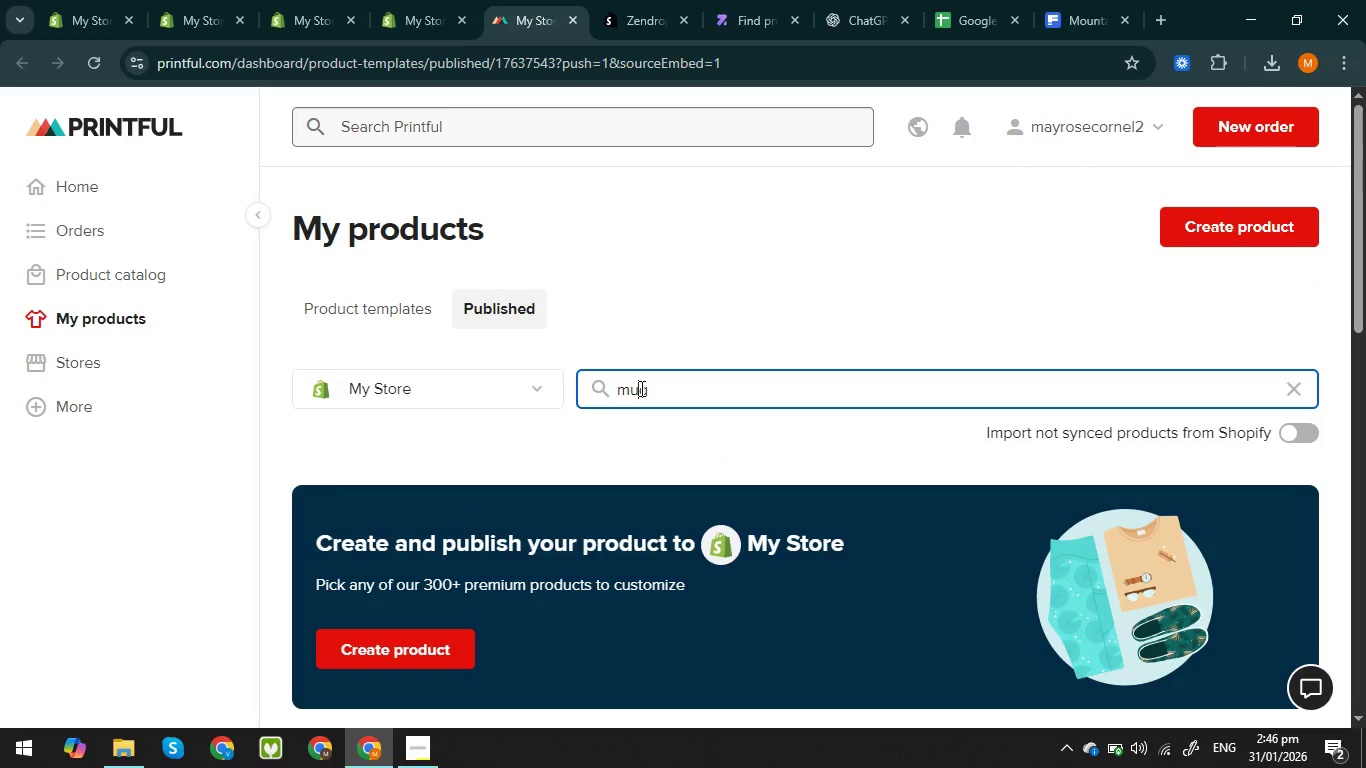 
triple_click([640, 388])
 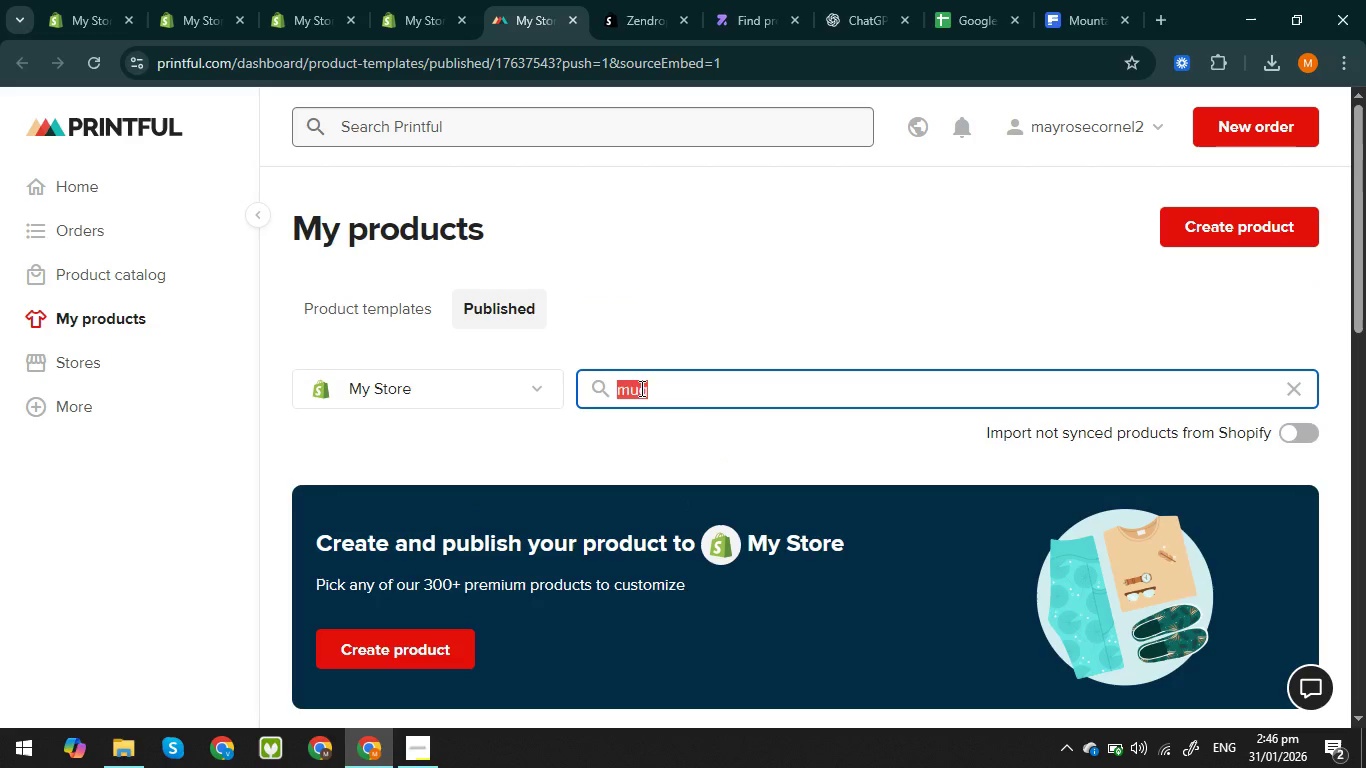 
type(cr)
key(Backspace)
type(eramic mug)
 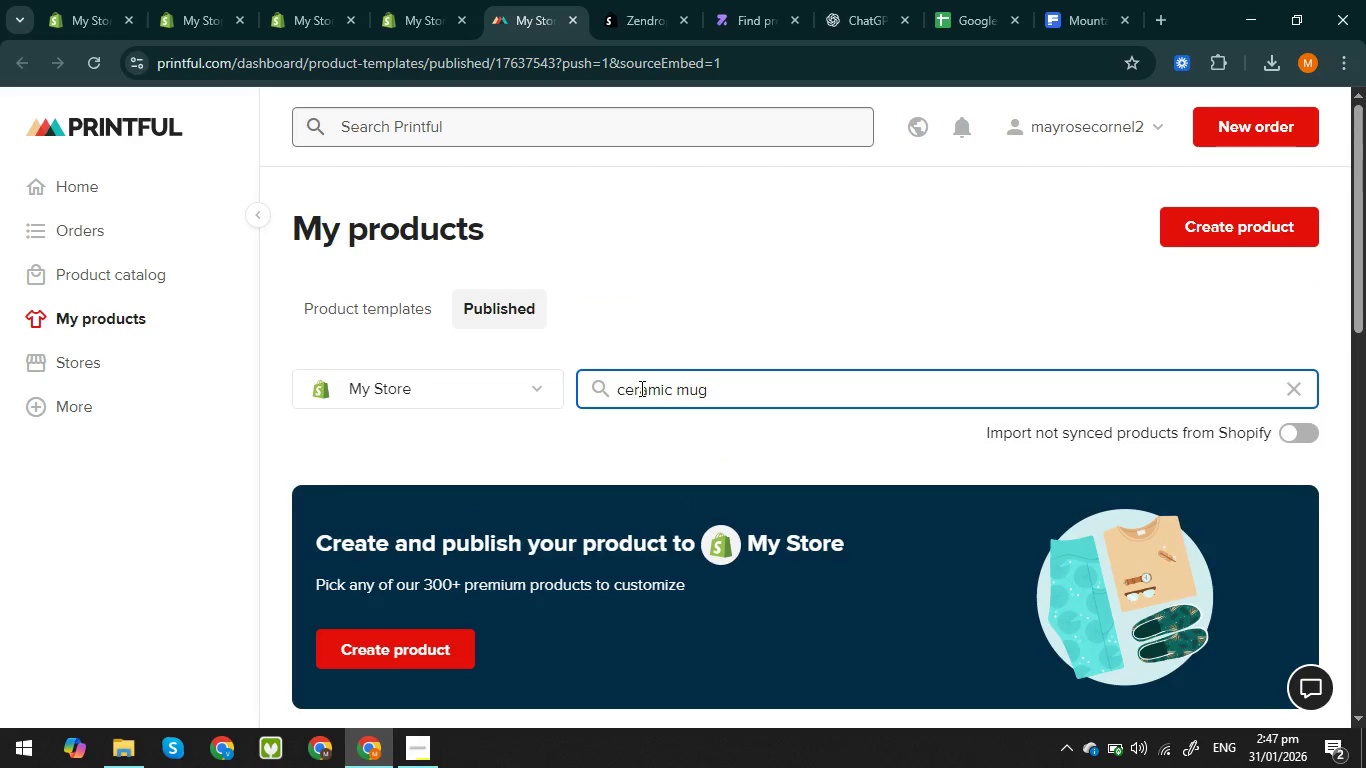 
key(Enter)
 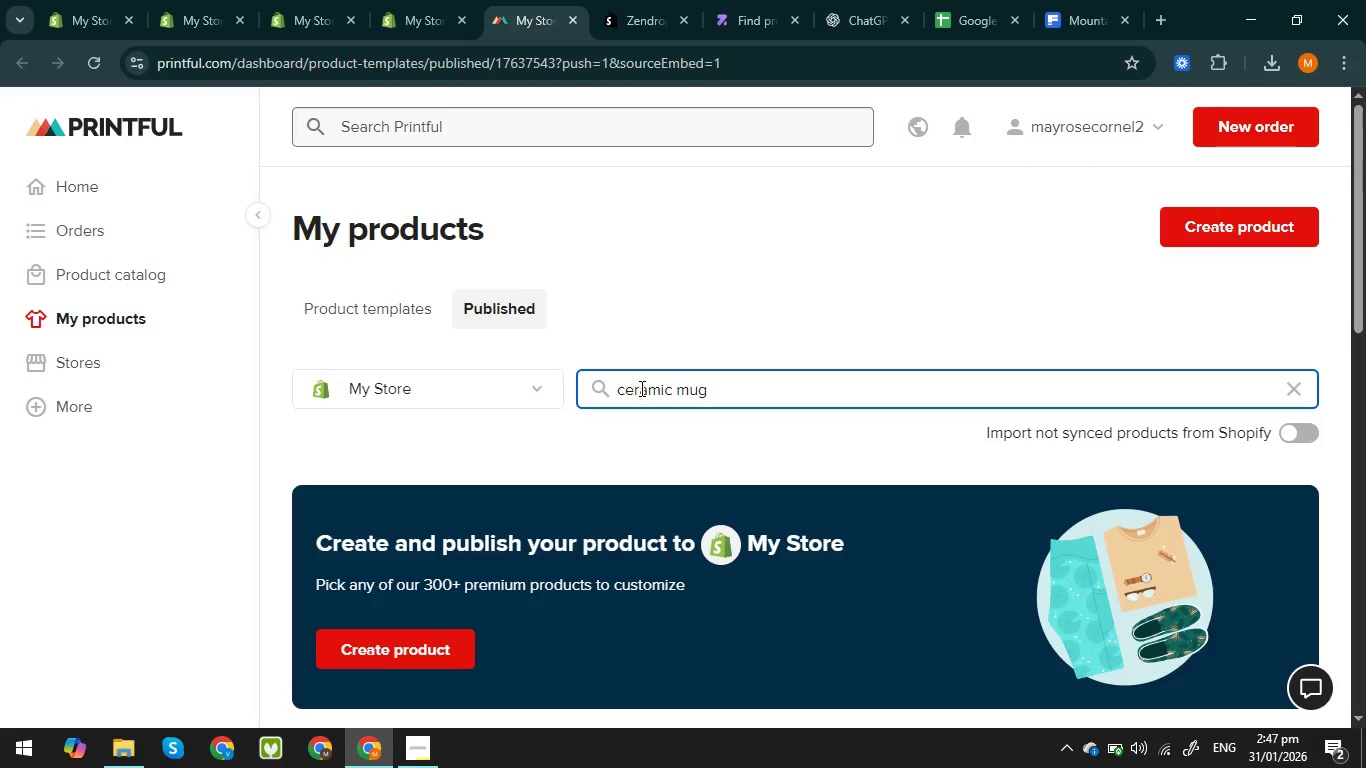 
scroll: coordinate [682, 514], scroll_direction: down, amount: 5.0
 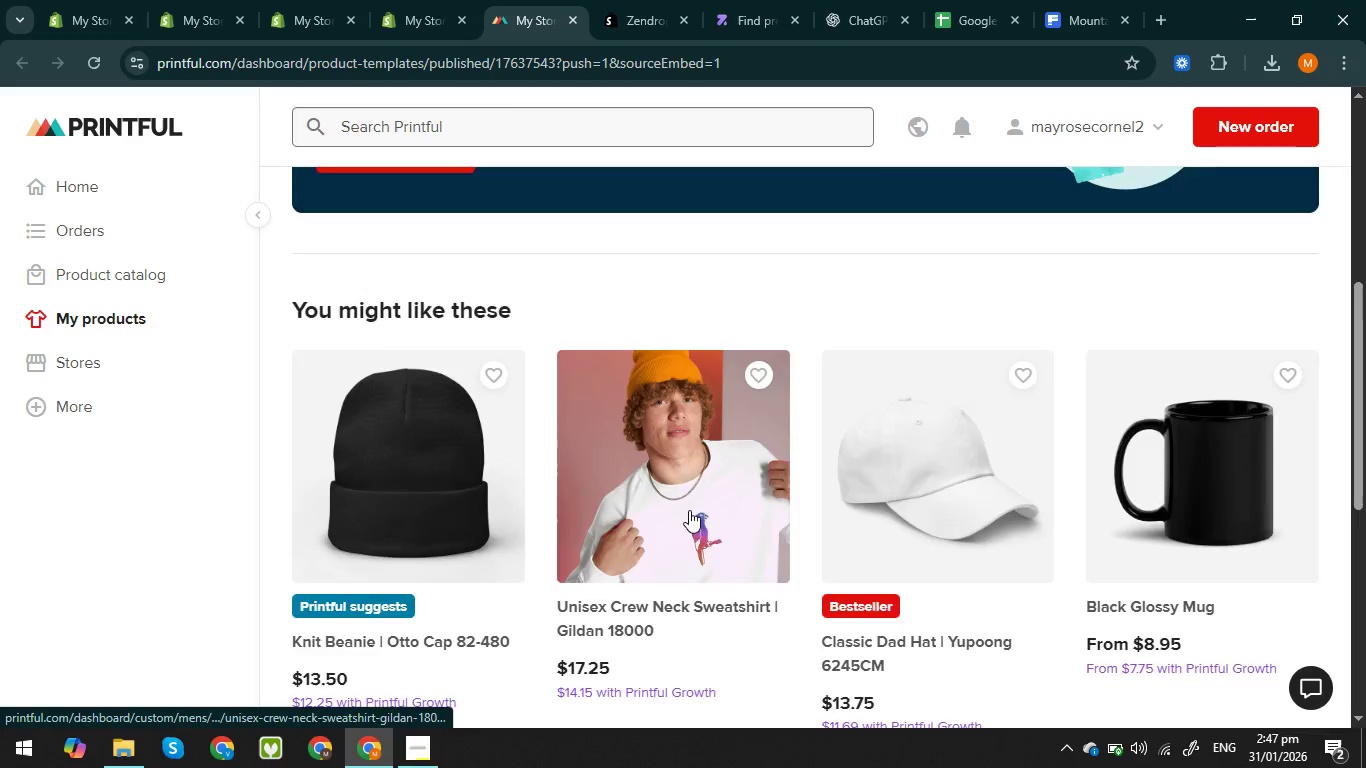 
scroll: coordinate [689, 510], scroll_direction: up, amount: 3.0
 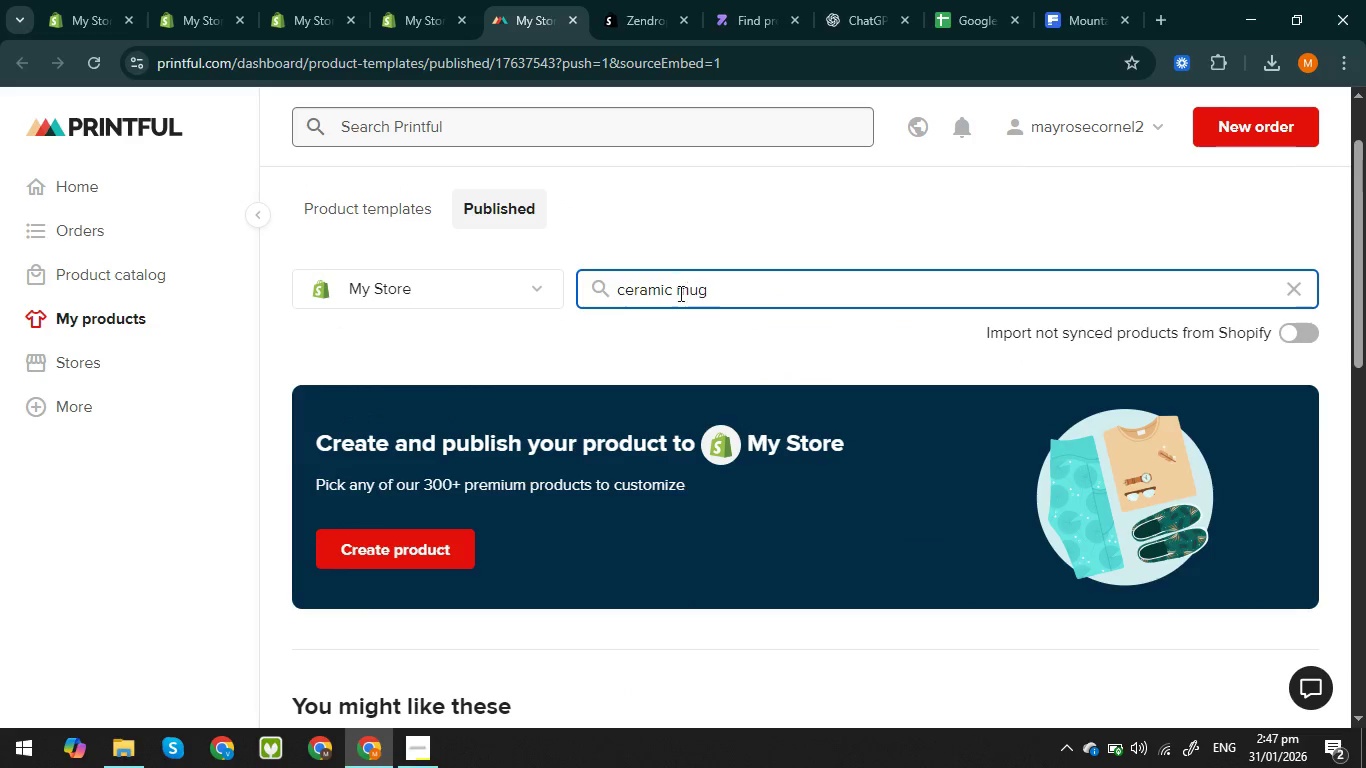 
left_click([594, 288])
 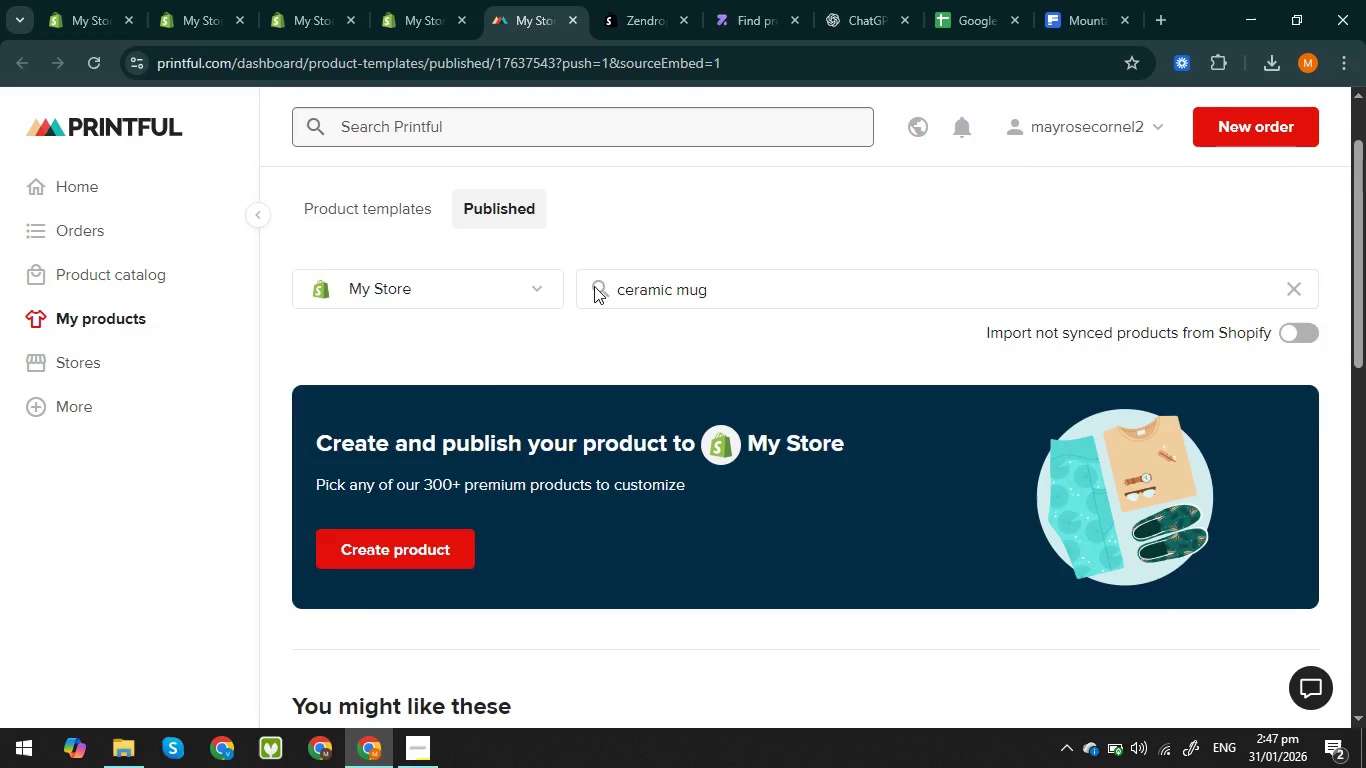 
double_click([594, 286])
 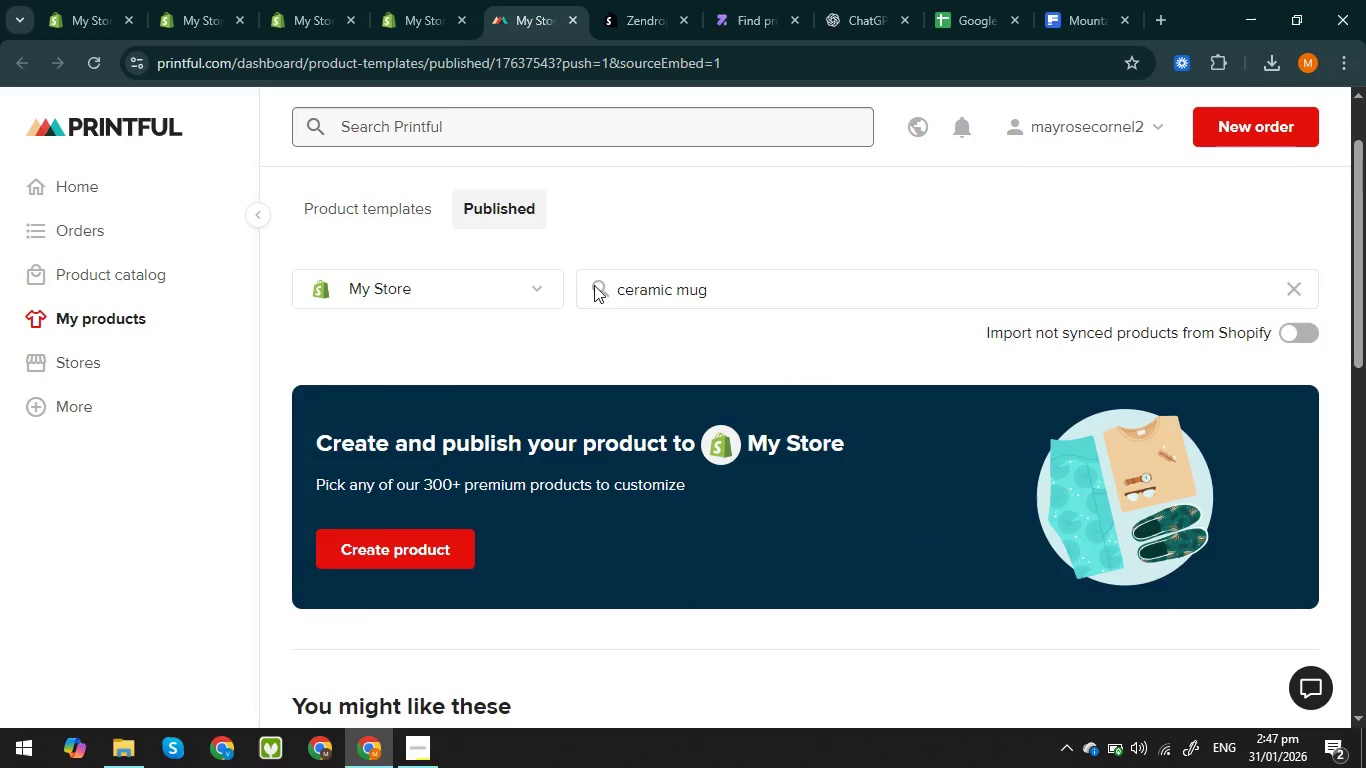 
triple_click([594, 286])
 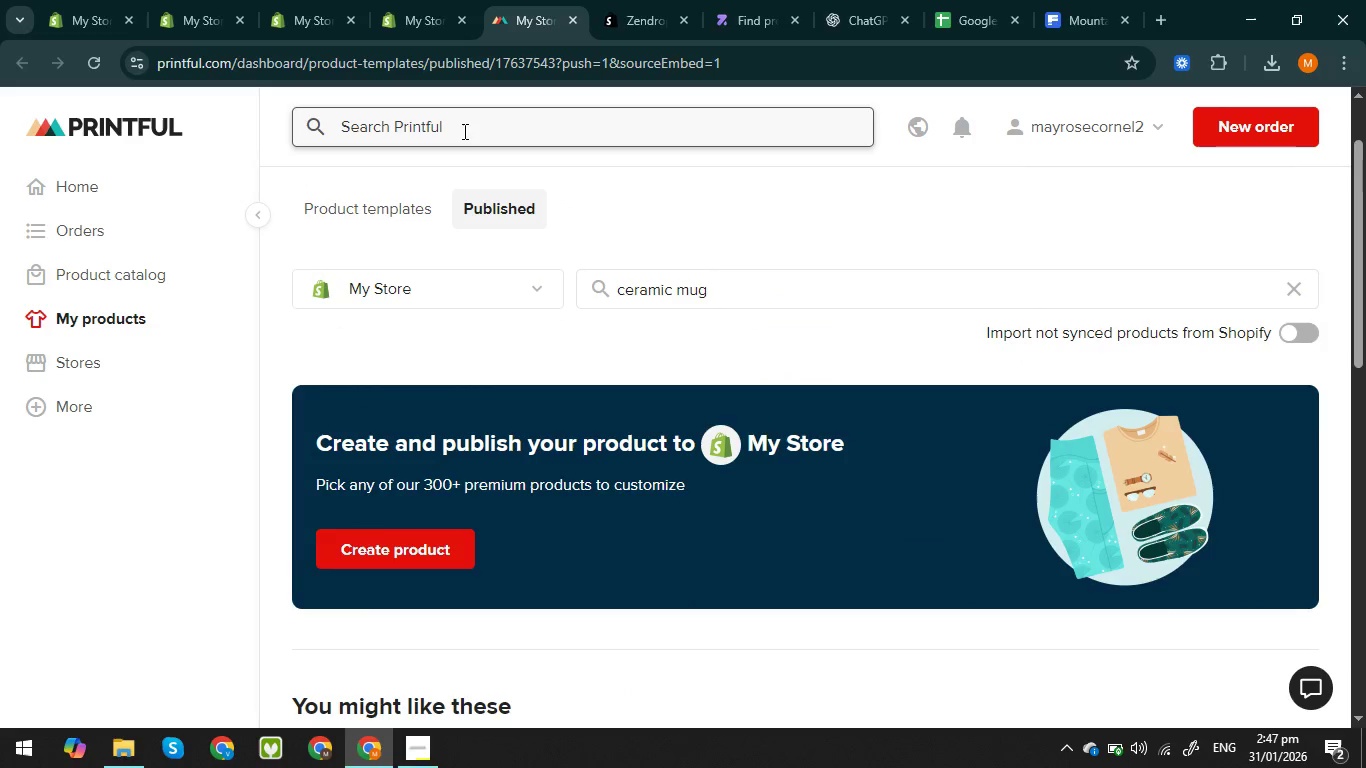 
left_click([463, 131])
 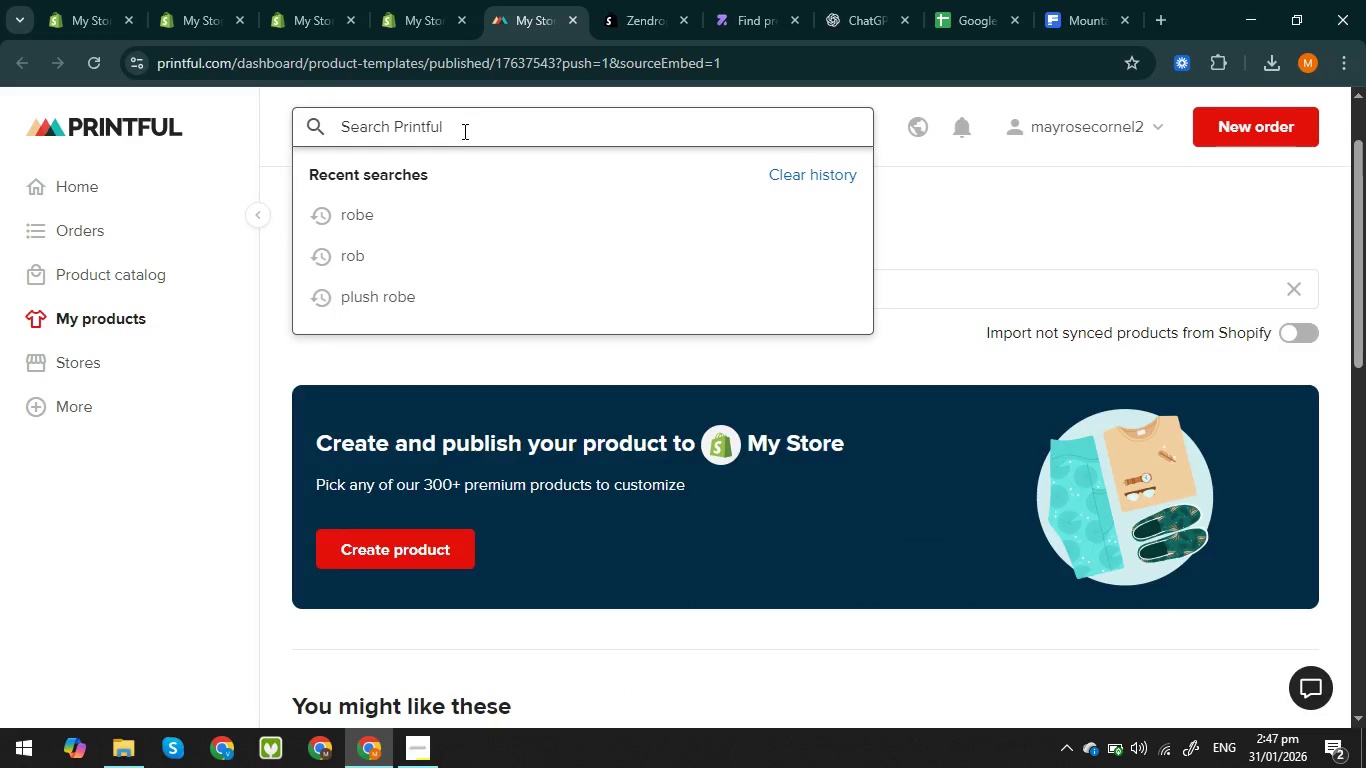 
type(ceramic mug)
 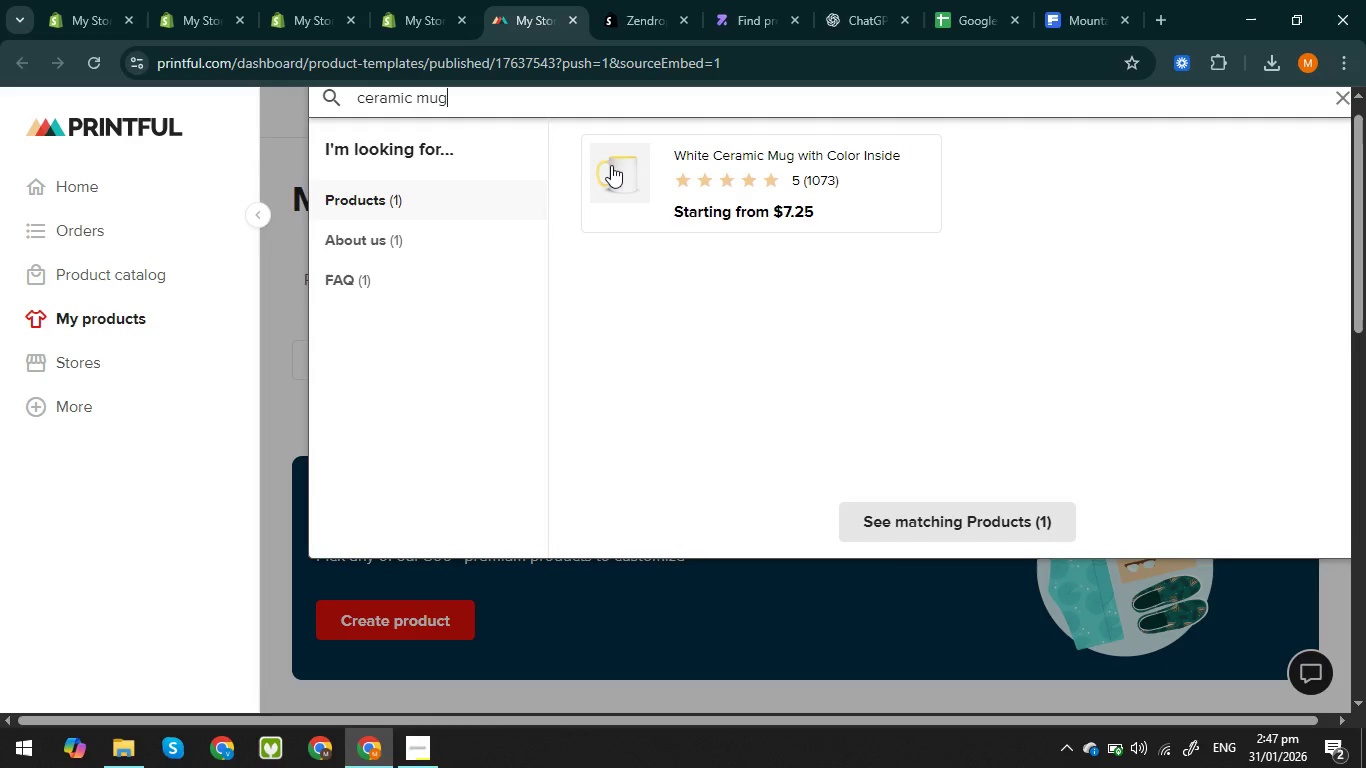 
wait(5.77)
 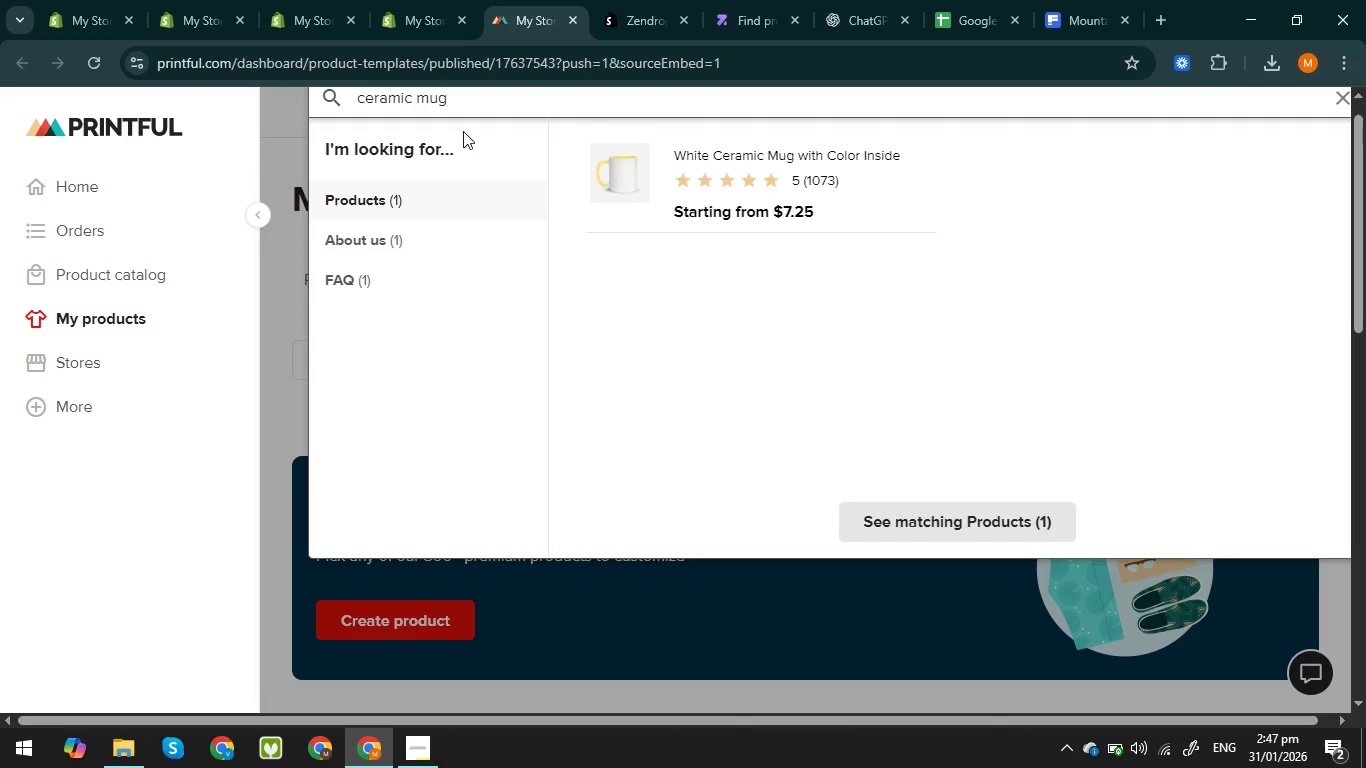 
left_click([612, 169])
 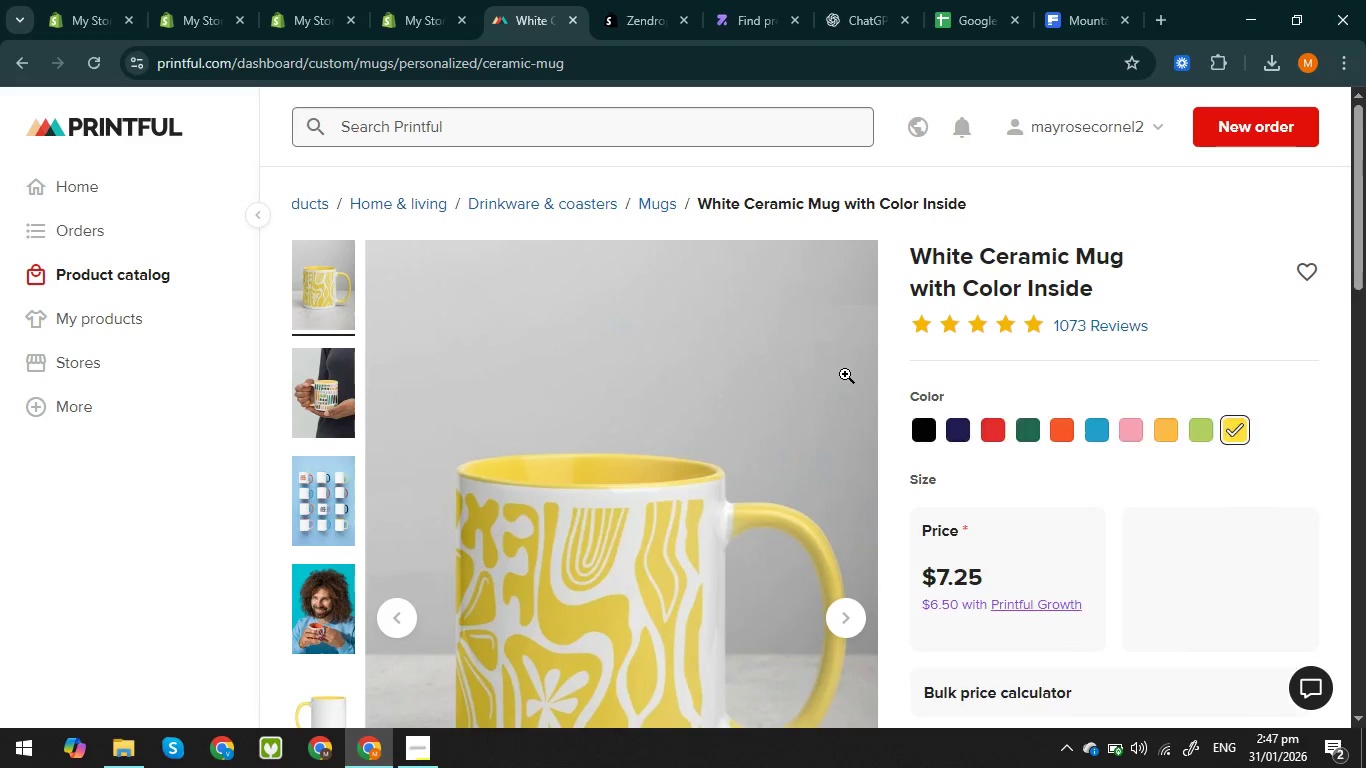 
wait(16.25)
 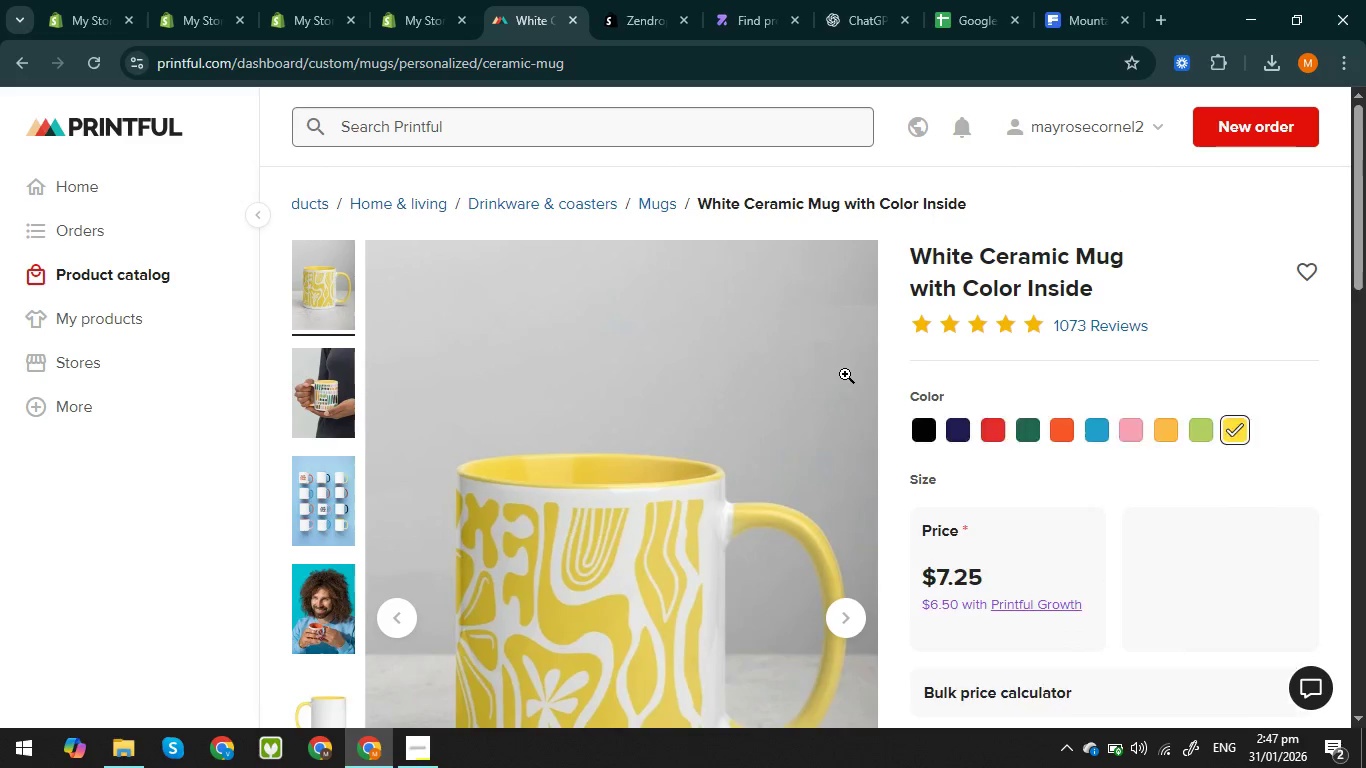 
left_click([1199, 503])
 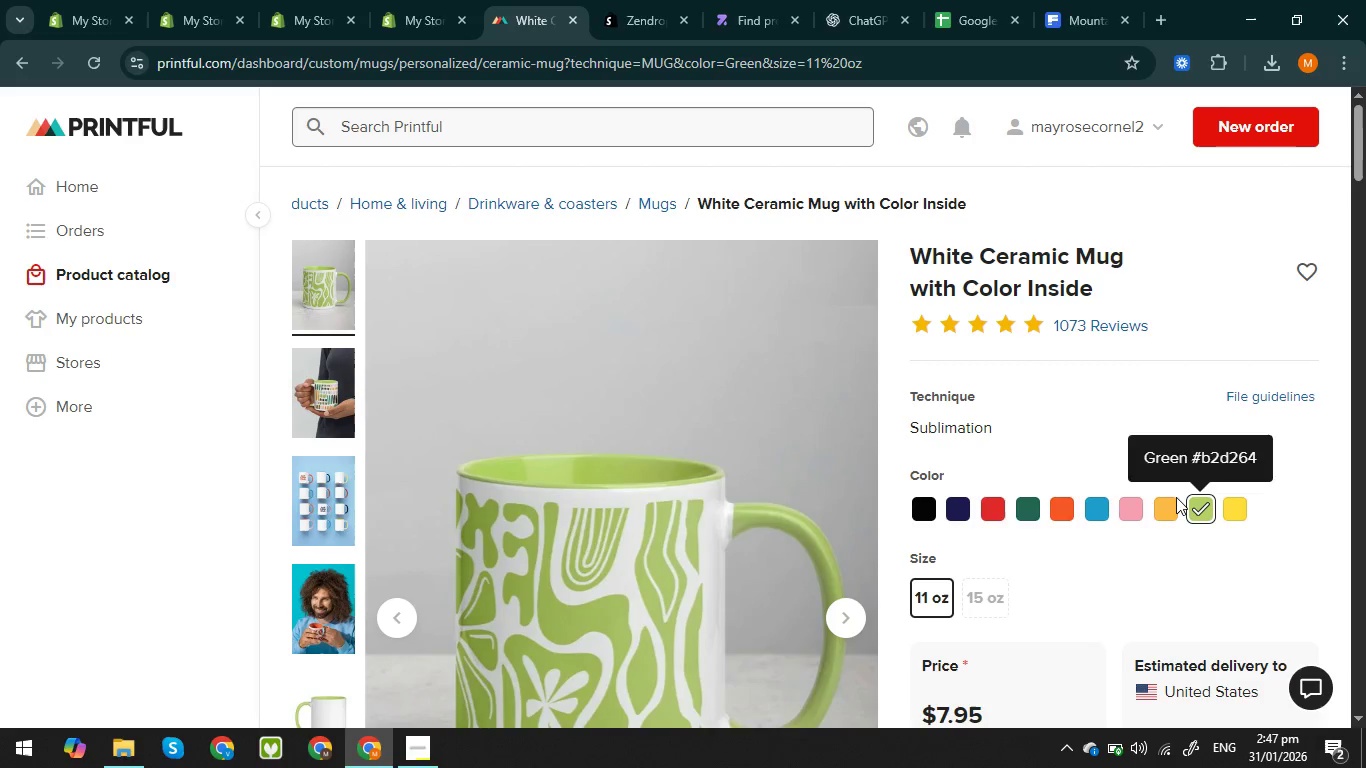 
scroll: coordinate [656, 468], scroll_direction: down, amount: 3.0
 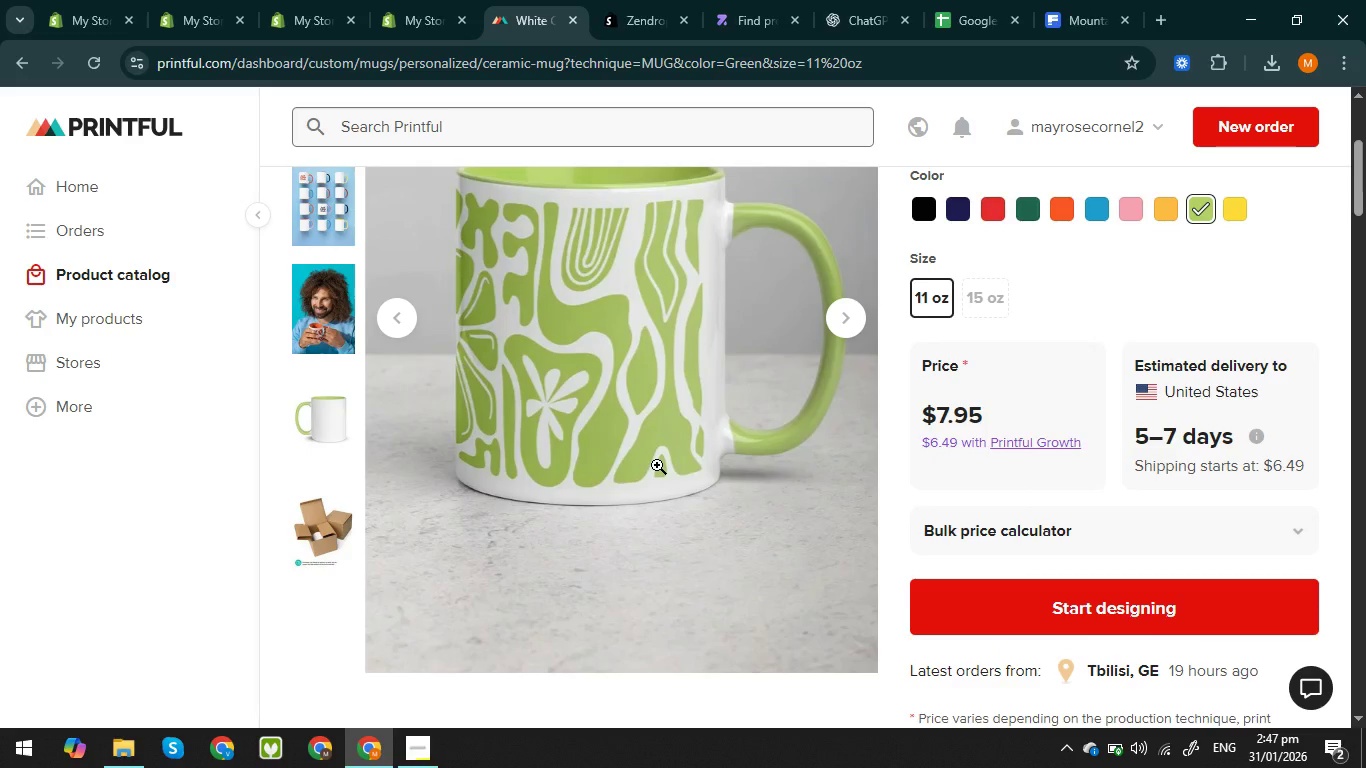 
scroll: coordinate [657, 465], scroll_direction: up, amount: 1.0
 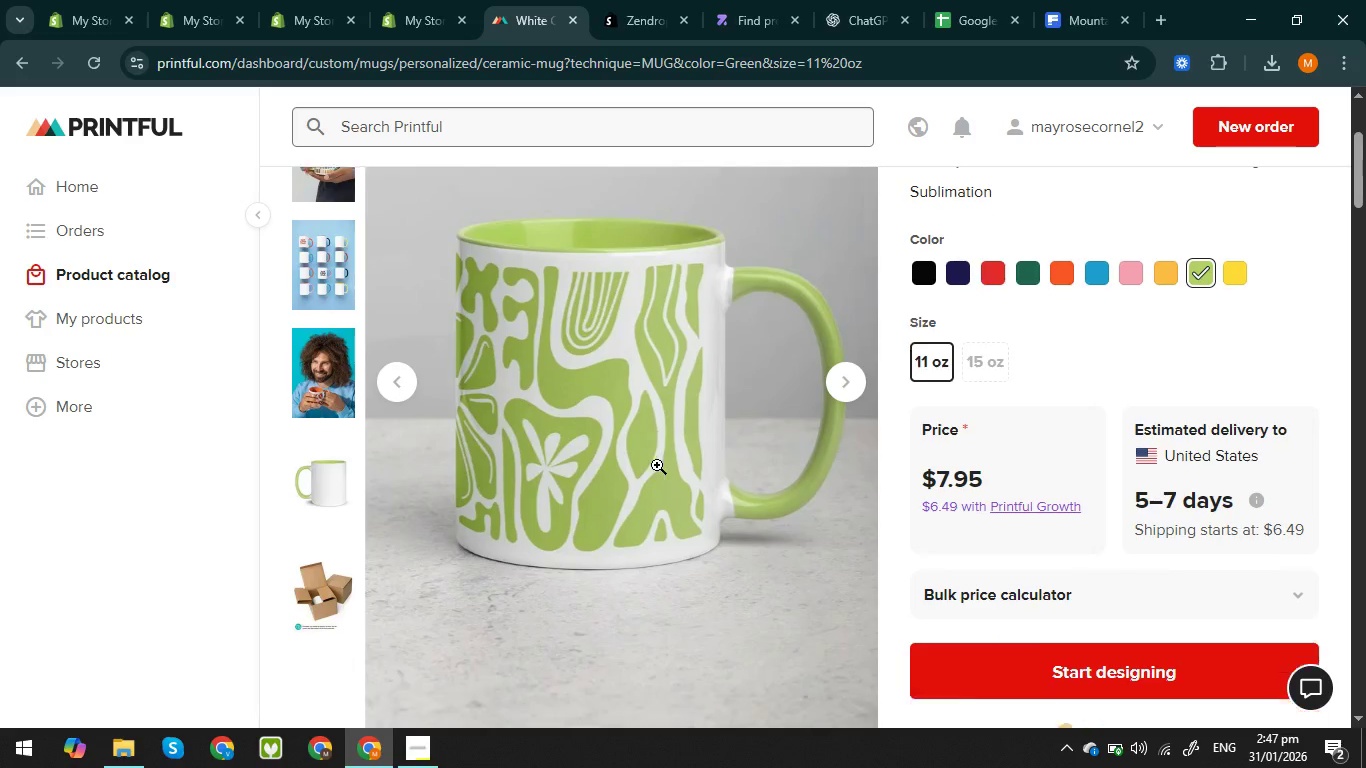 
scroll: coordinate [657, 465], scroll_direction: down, amount: 1.0
 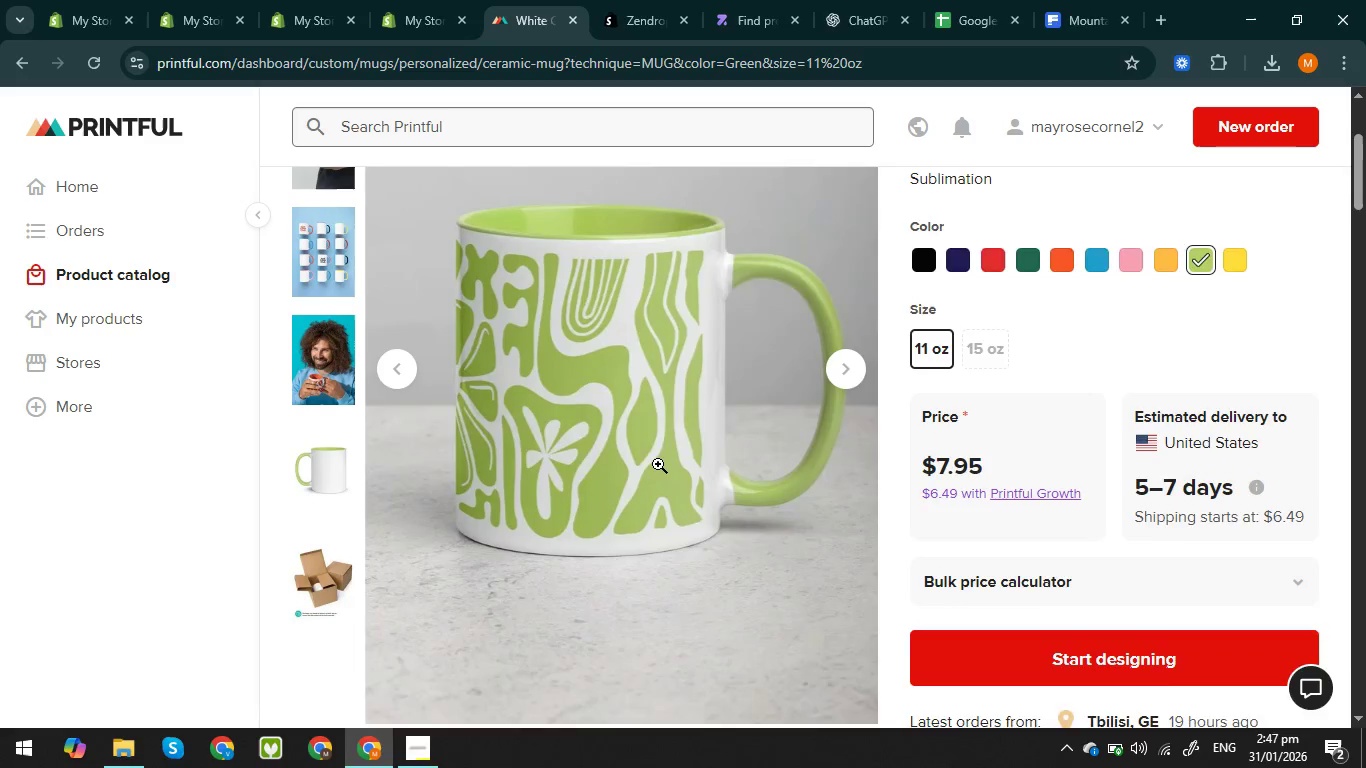 
scroll: coordinate [658, 464], scroll_direction: up, amount: 3.0
 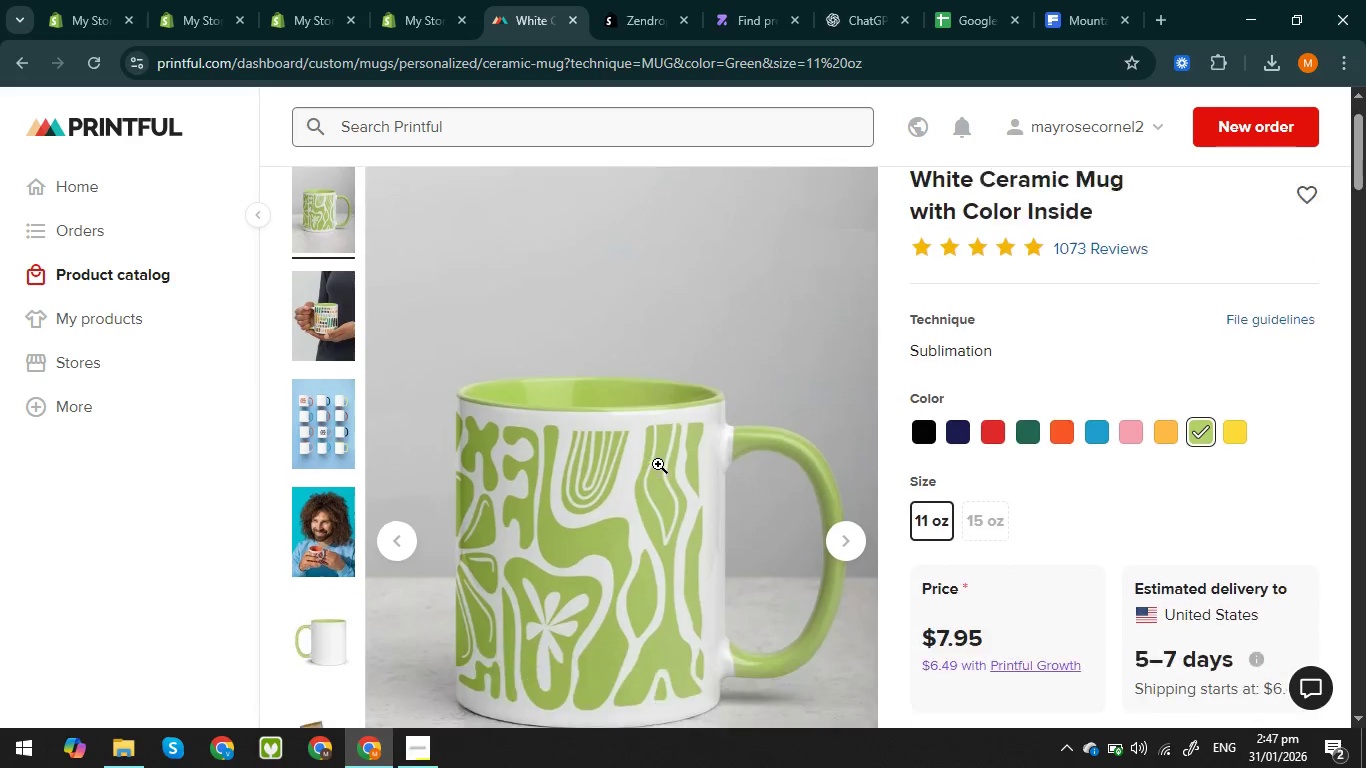 
scroll: coordinate [658, 464], scroll_direction: down, amount: 2.0
 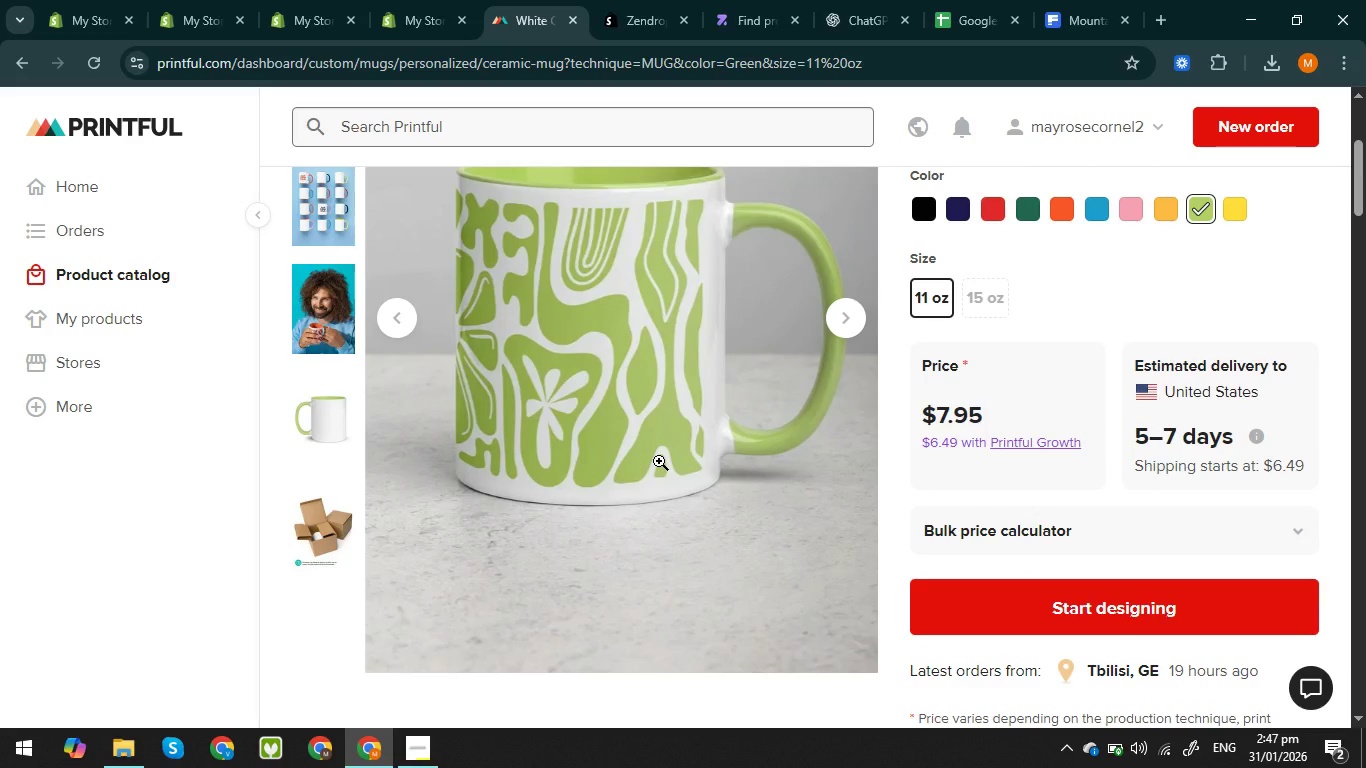 
scroll: coordinate [659, 461], scroll_direction: up, amount: 1.0
 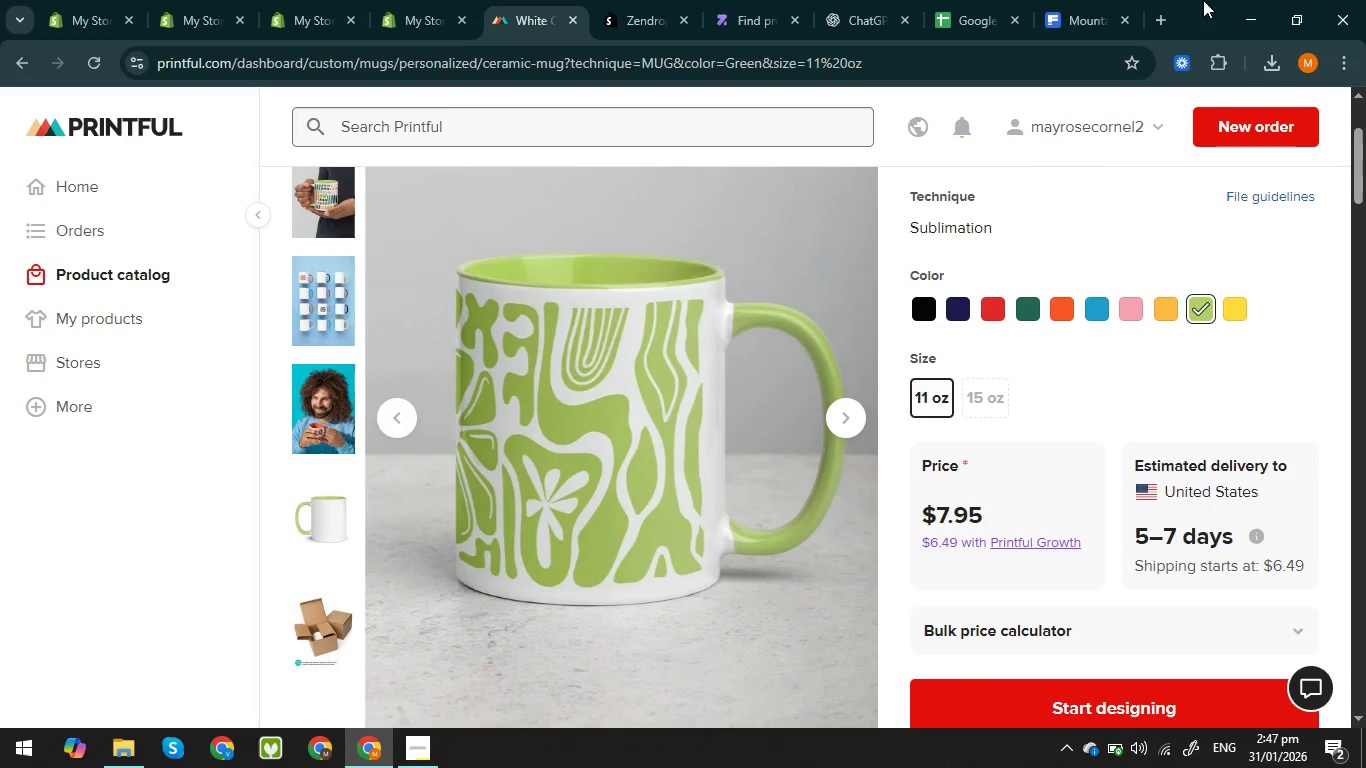 
wait(5.03)
 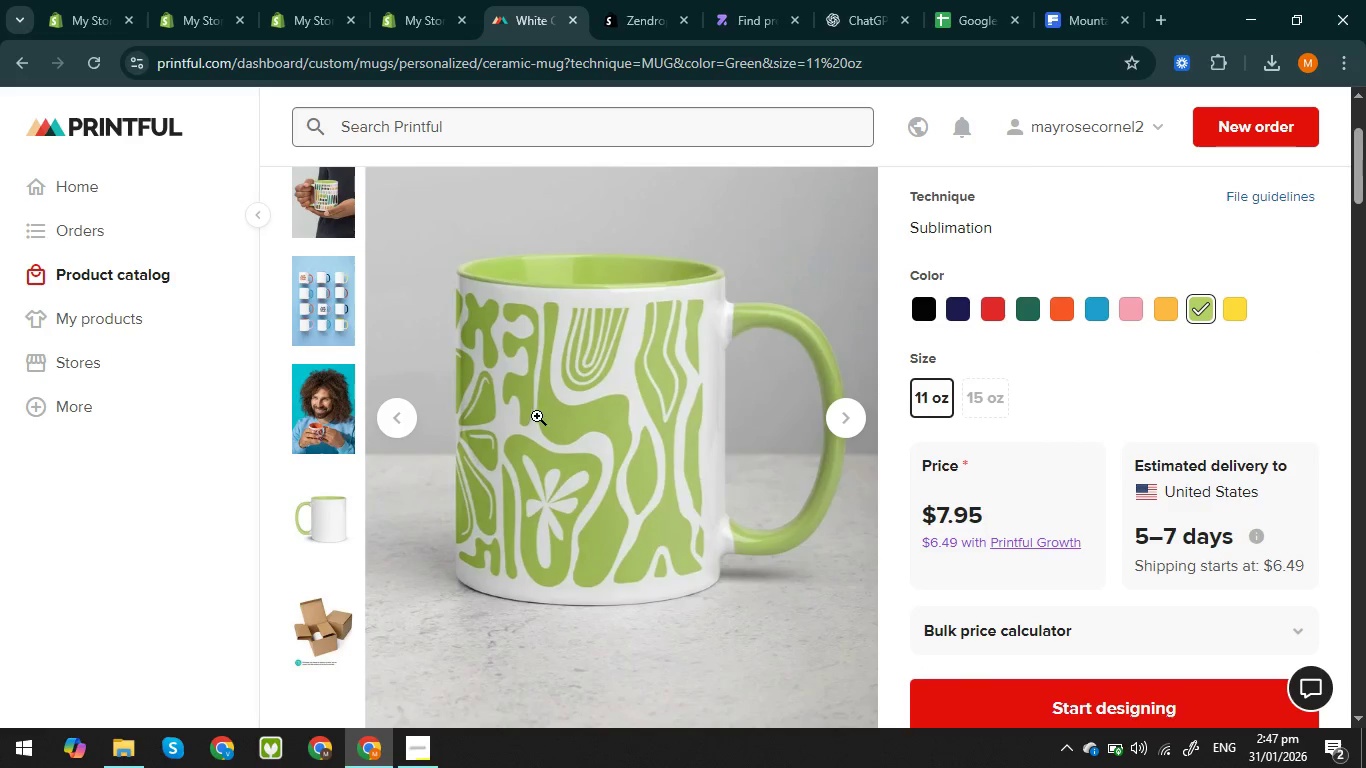 
left_click([982, 19])
 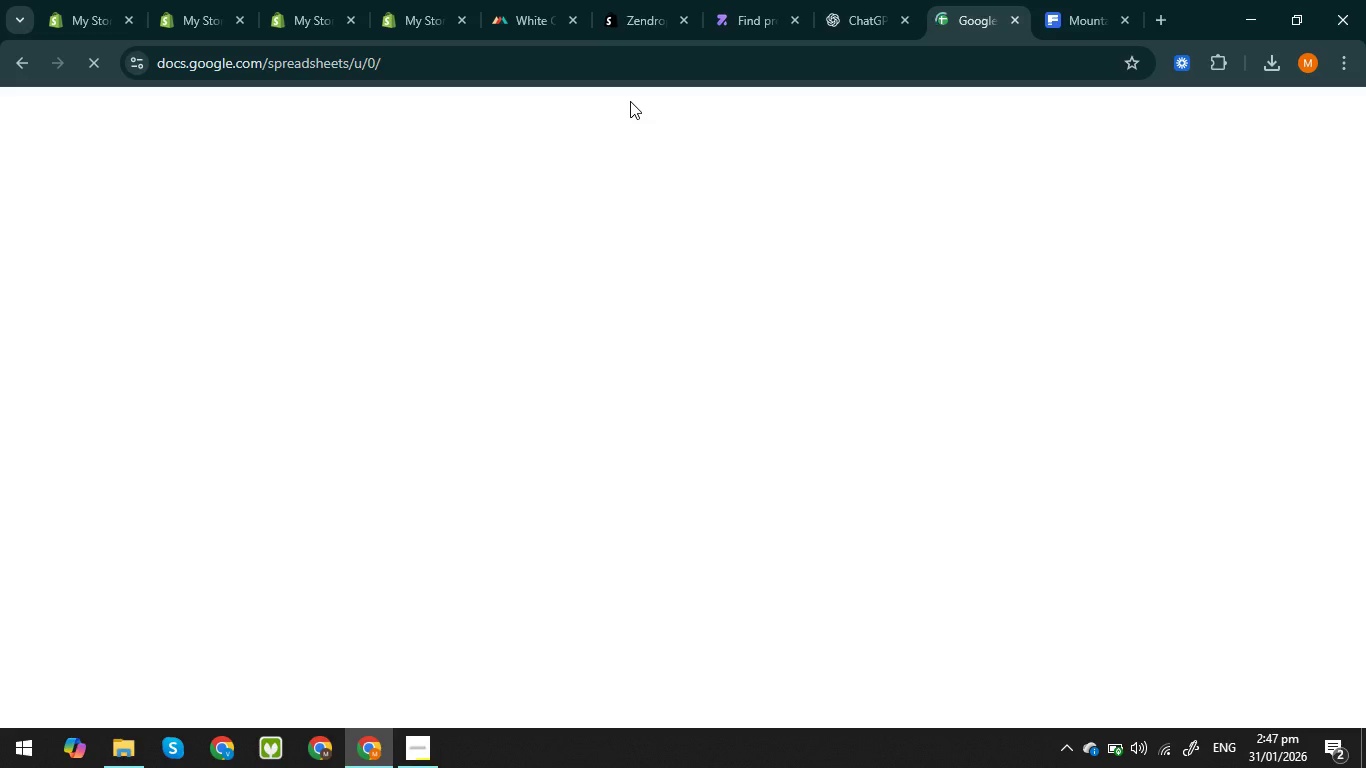 
mouse_move([557, 151])
 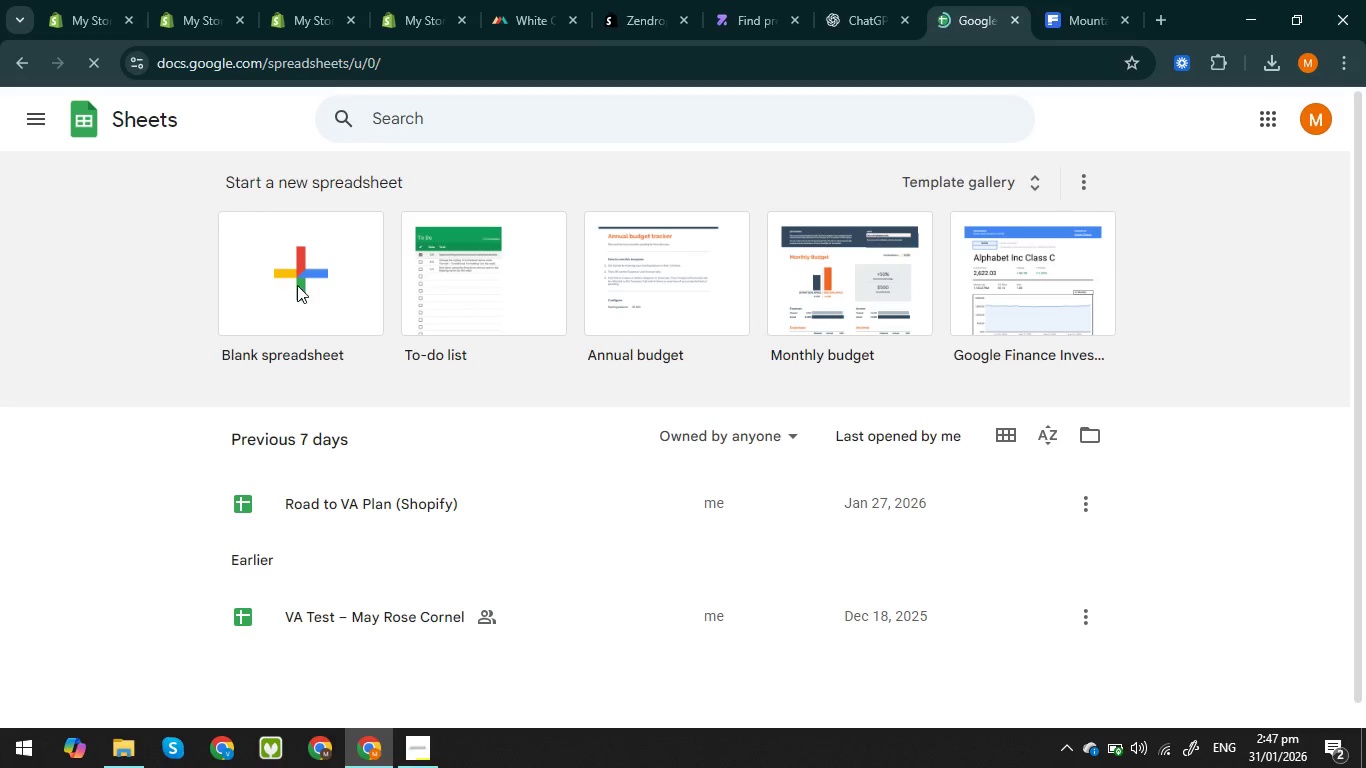 
left_click([296, 285])
 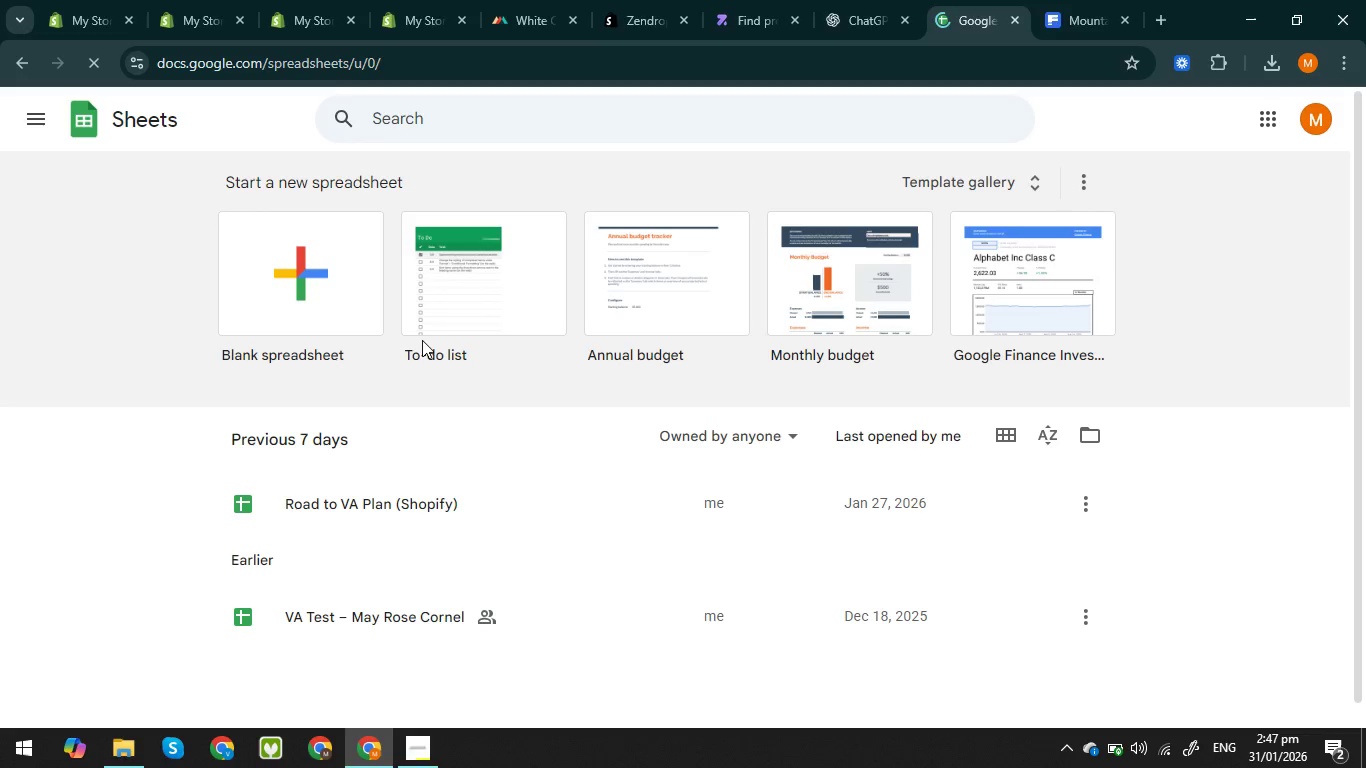 
mouse_move([449, 334])
 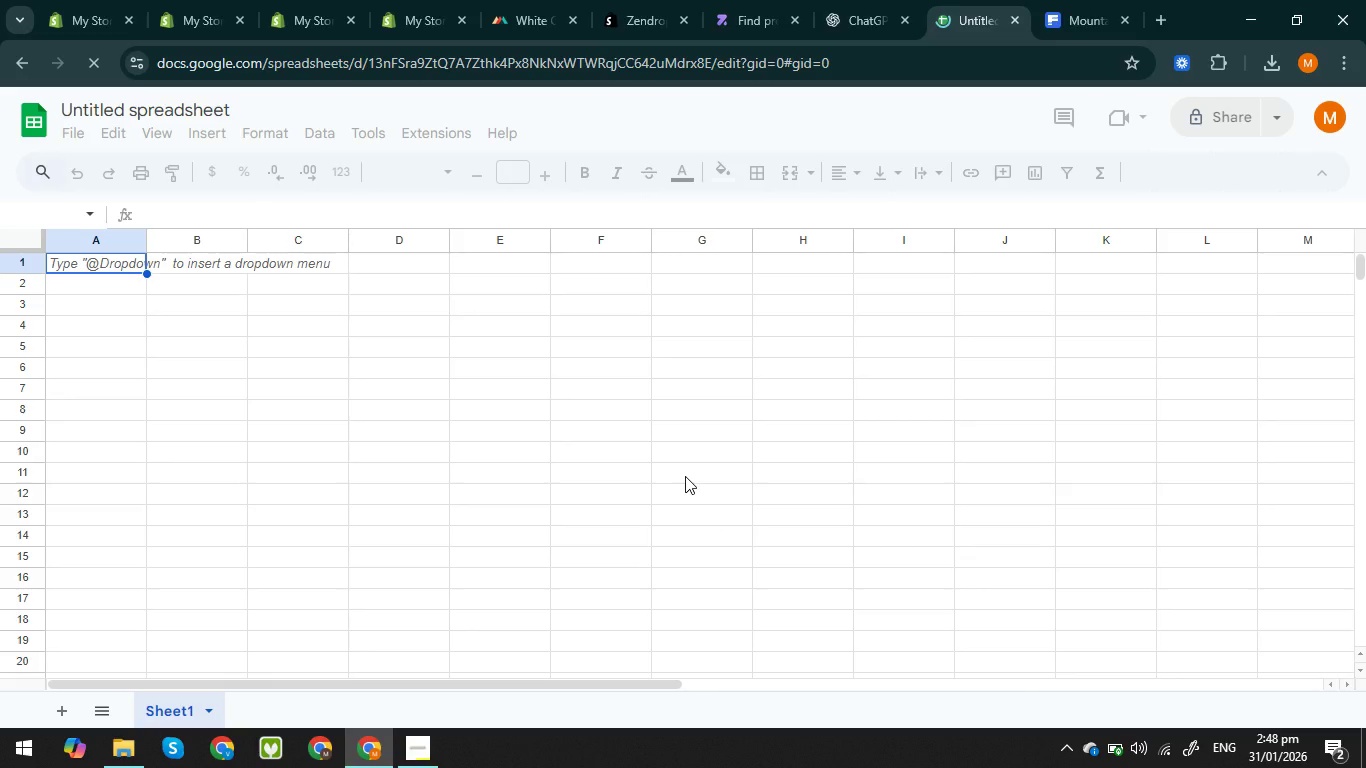 
wait(6.54)
 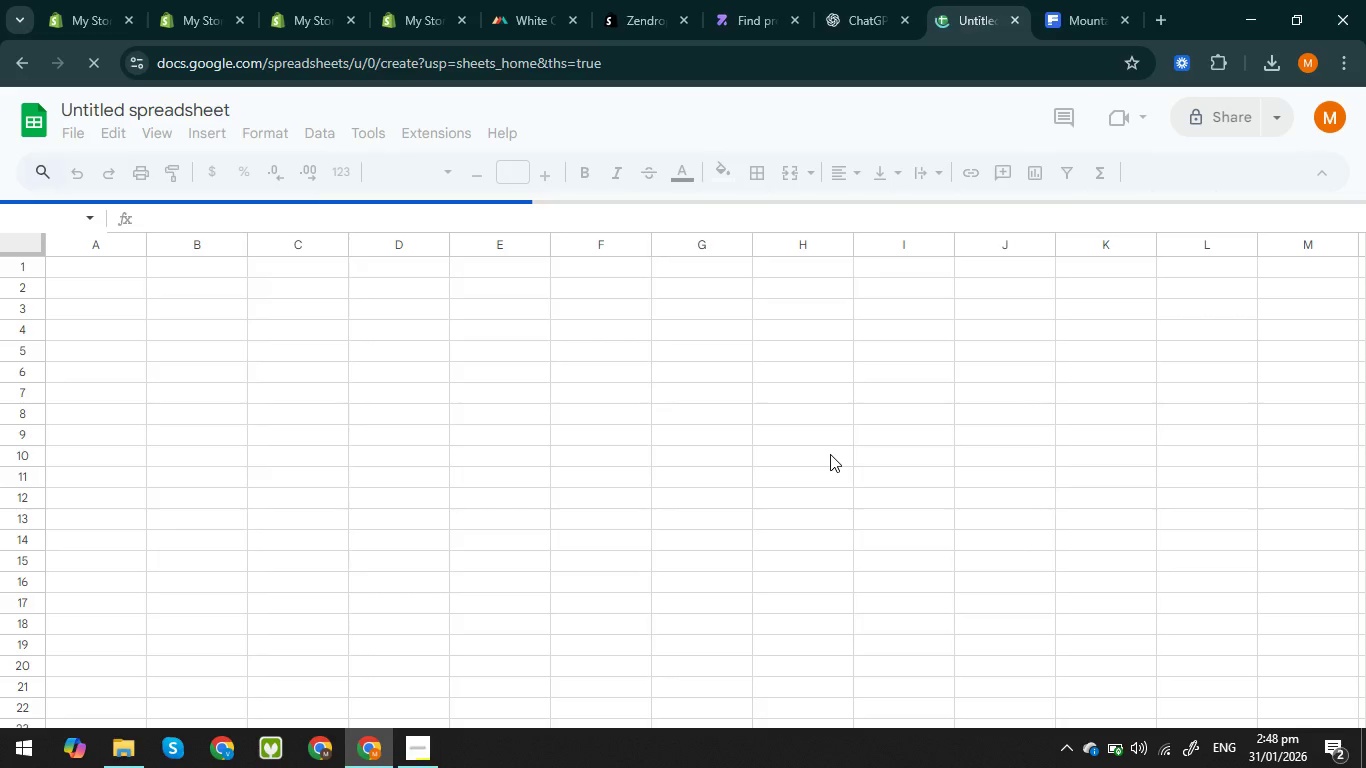 
left_click([108, 257])
 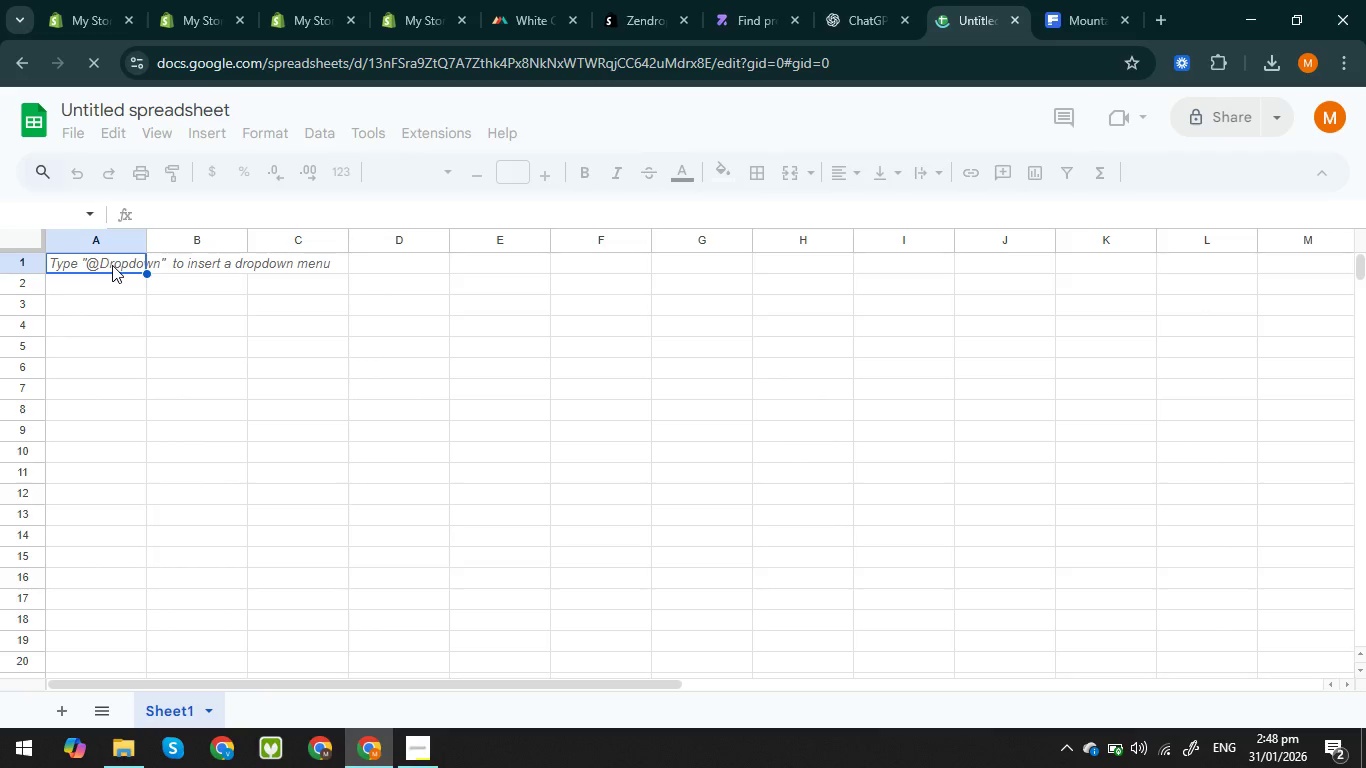 
double_click([112, 265])
 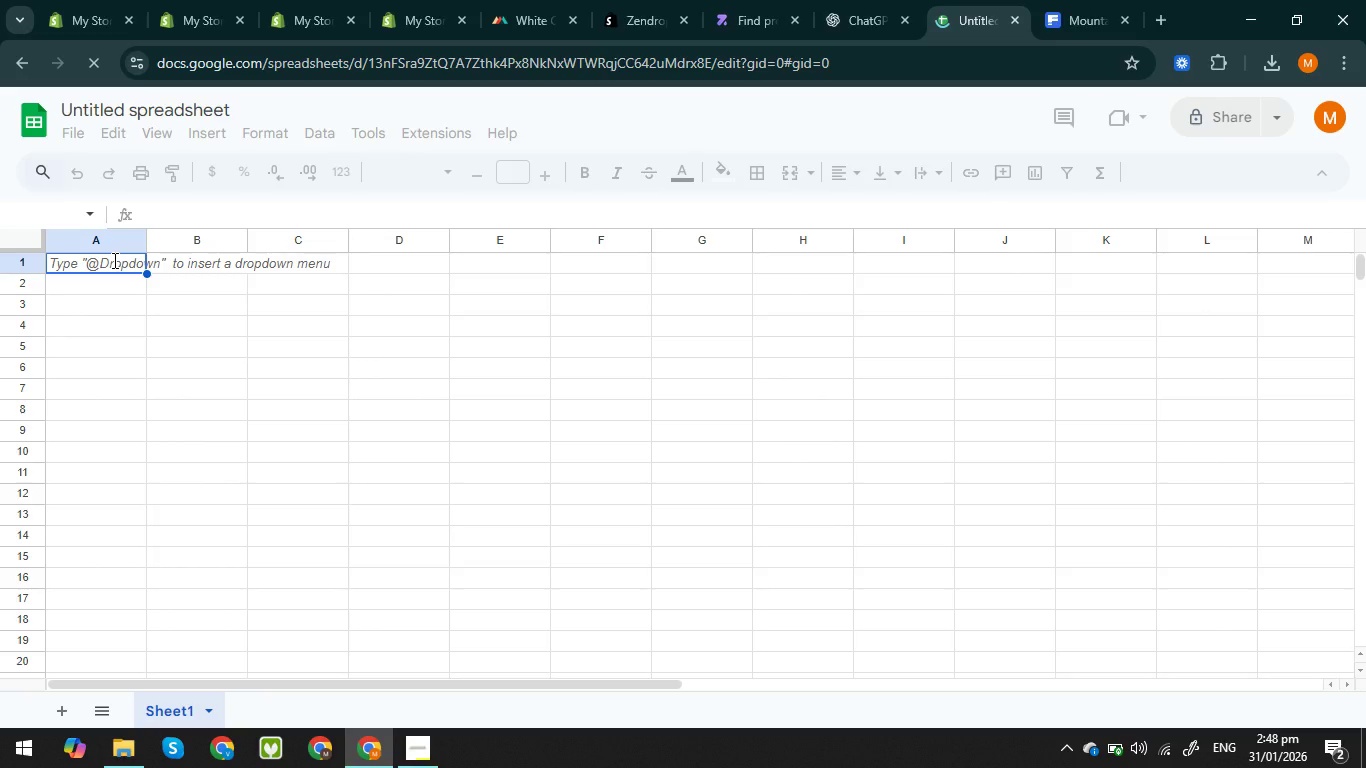 
left_click([113, 260])
 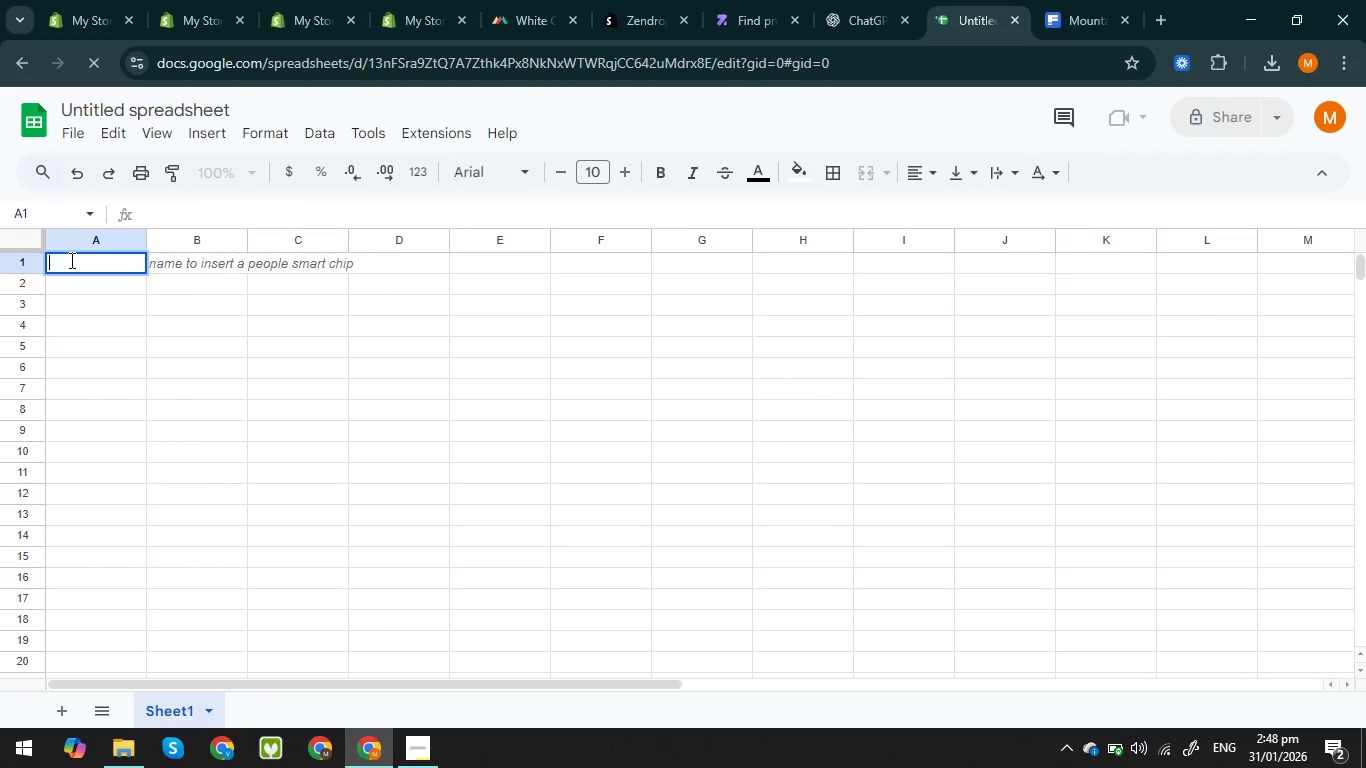 
left_click([70, 260])
 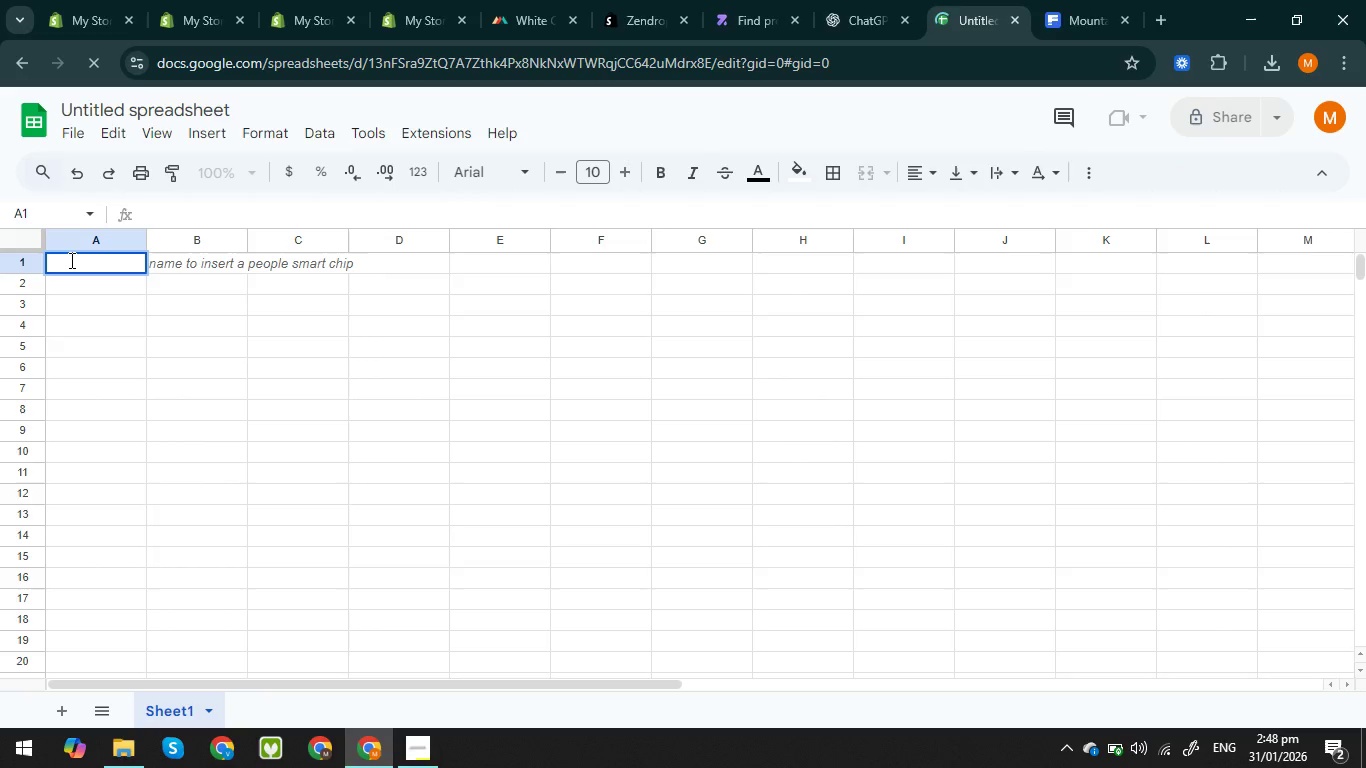 
type(Product Title)
 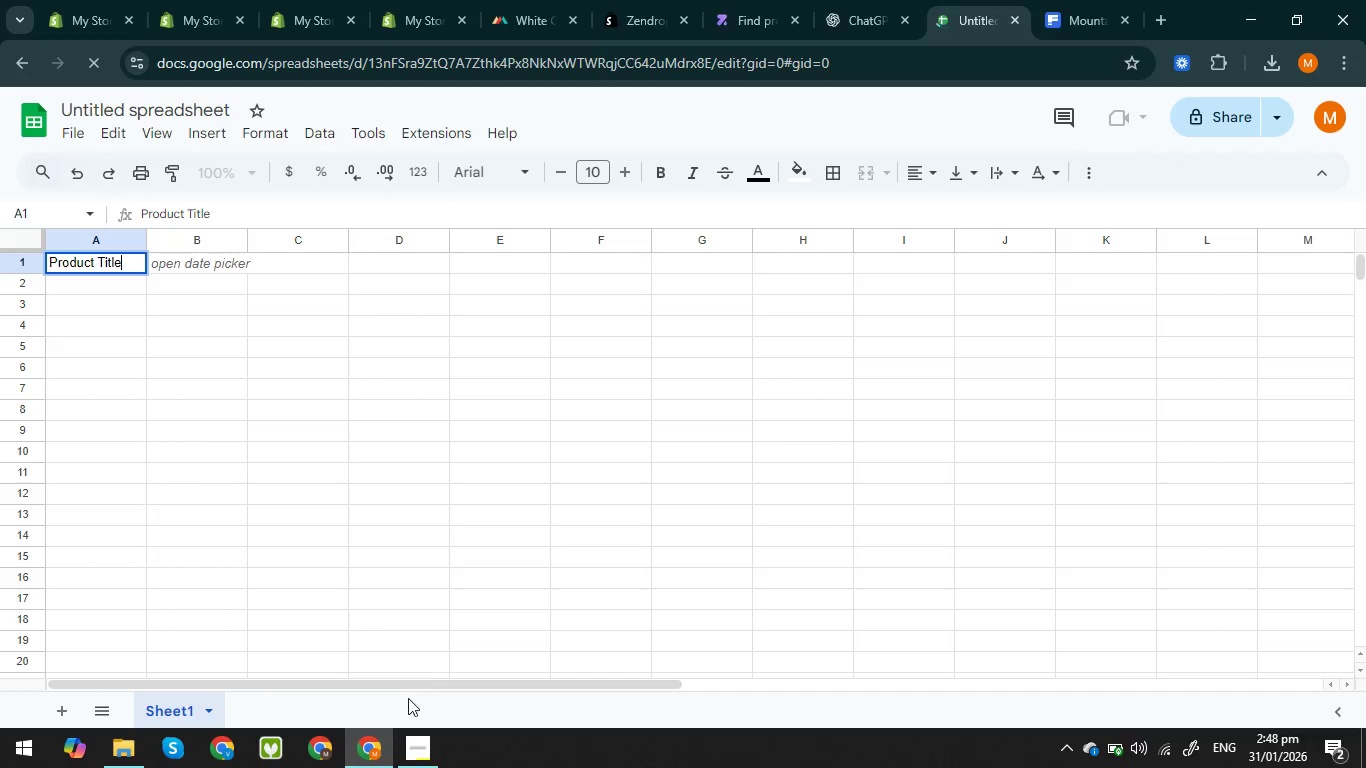 
left_click([418, 744])